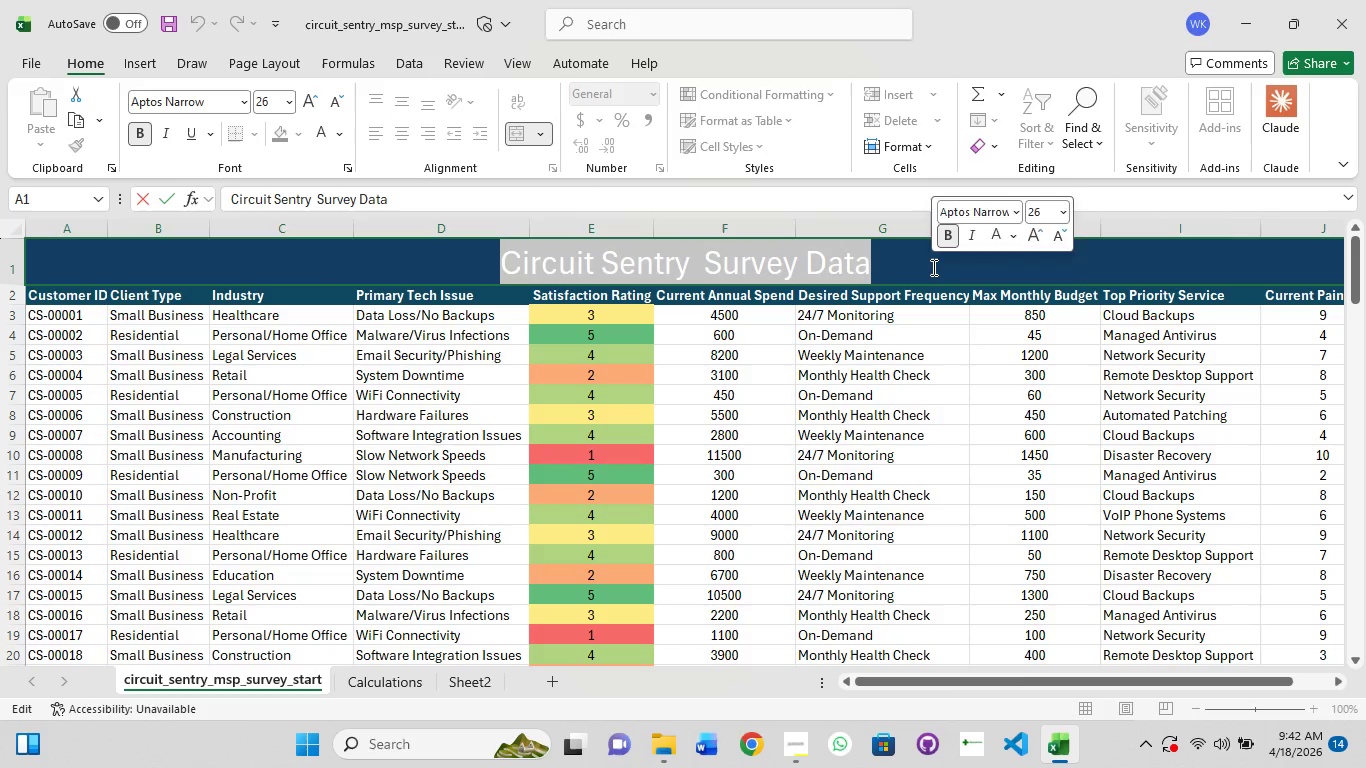 
key(Control+C)
 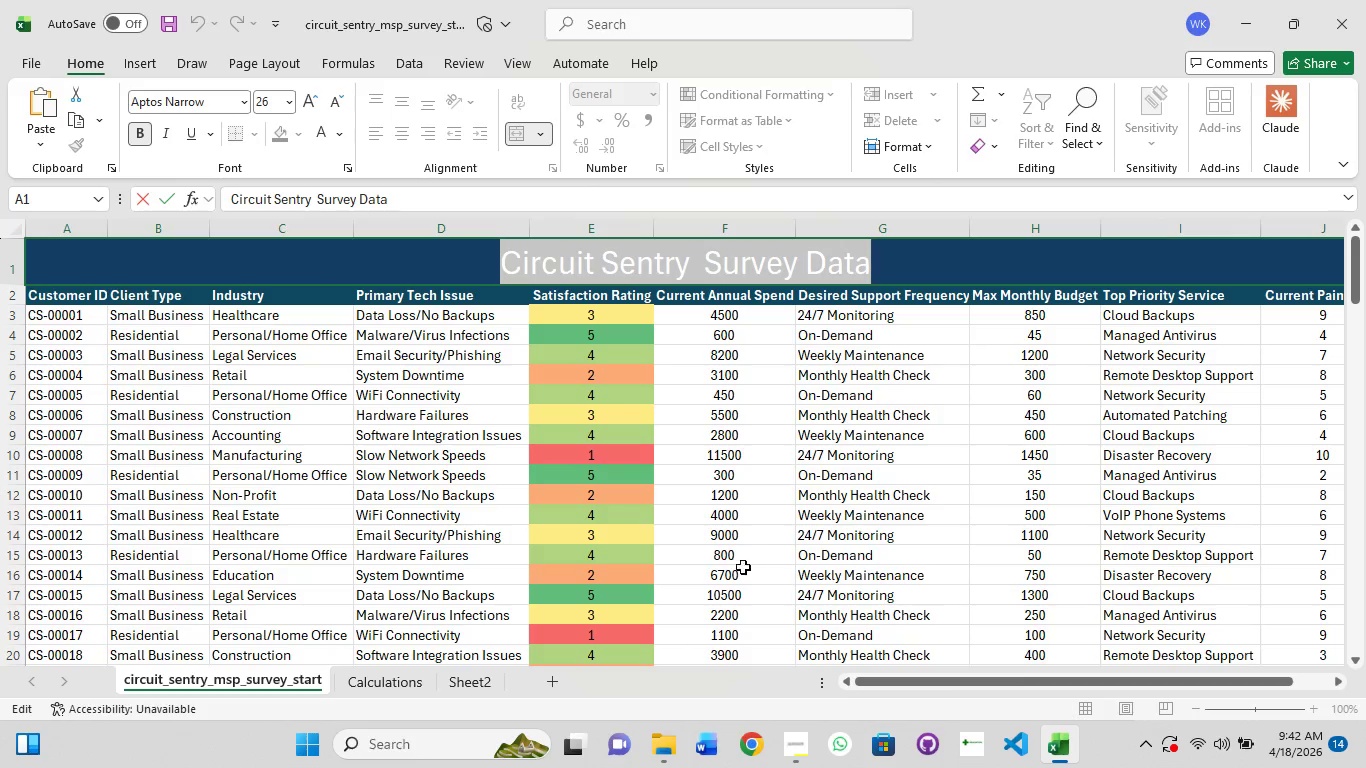 
left_click([707, 570])
 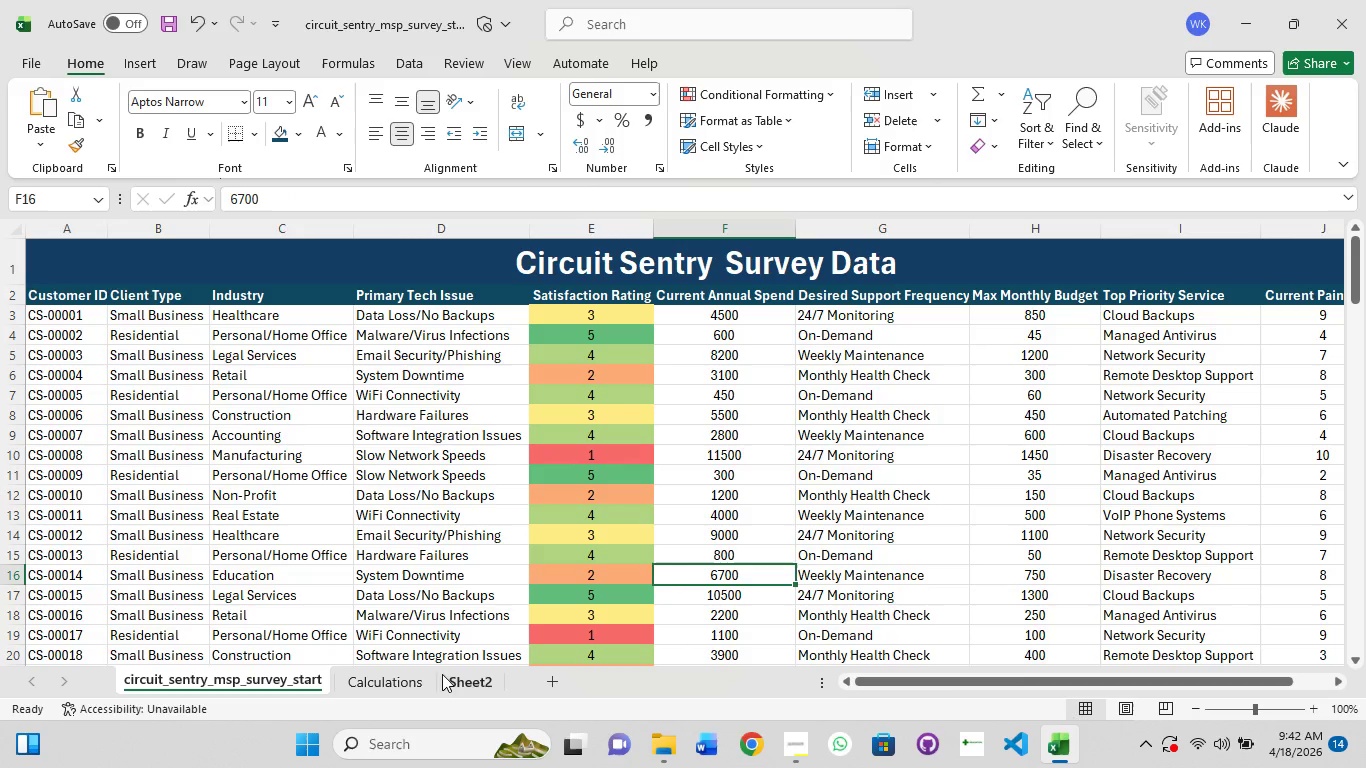 
left_click([490, 675])
 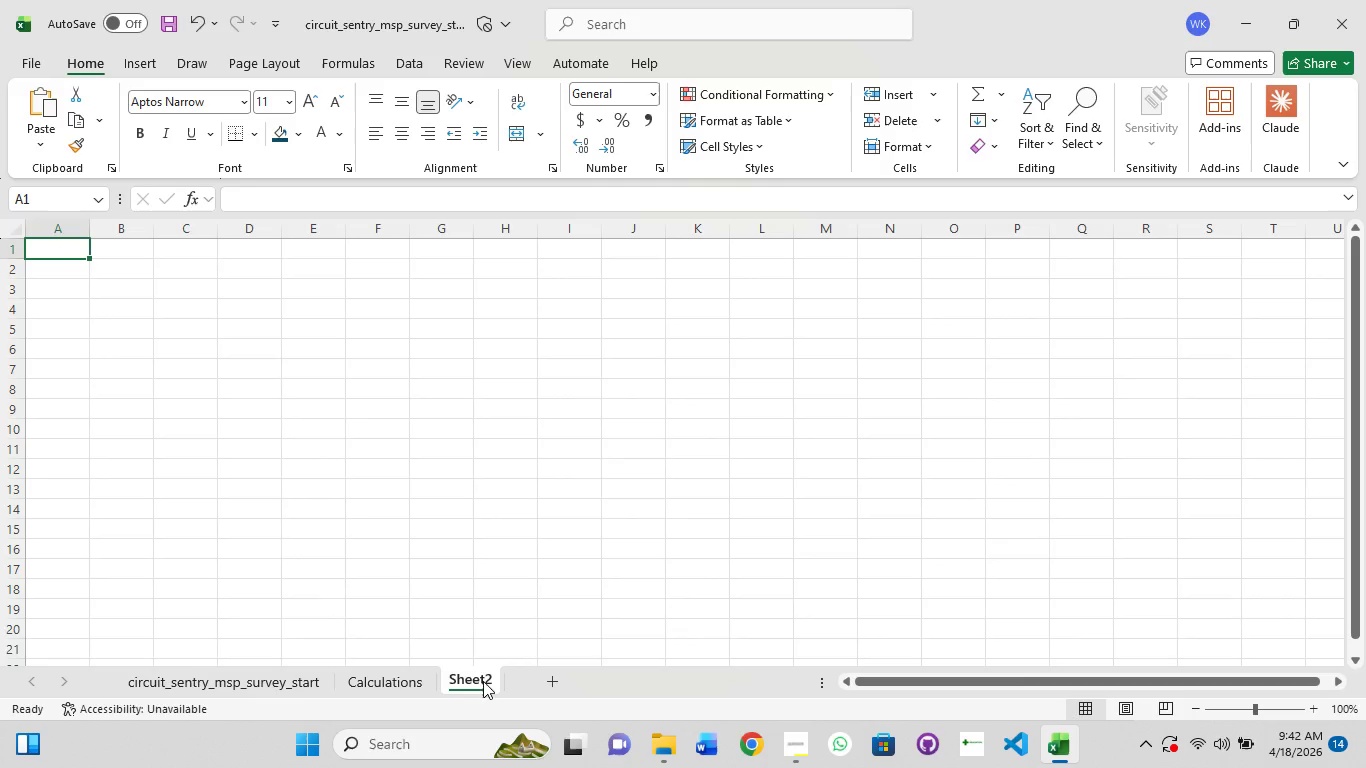 
double_click([482, 681])
 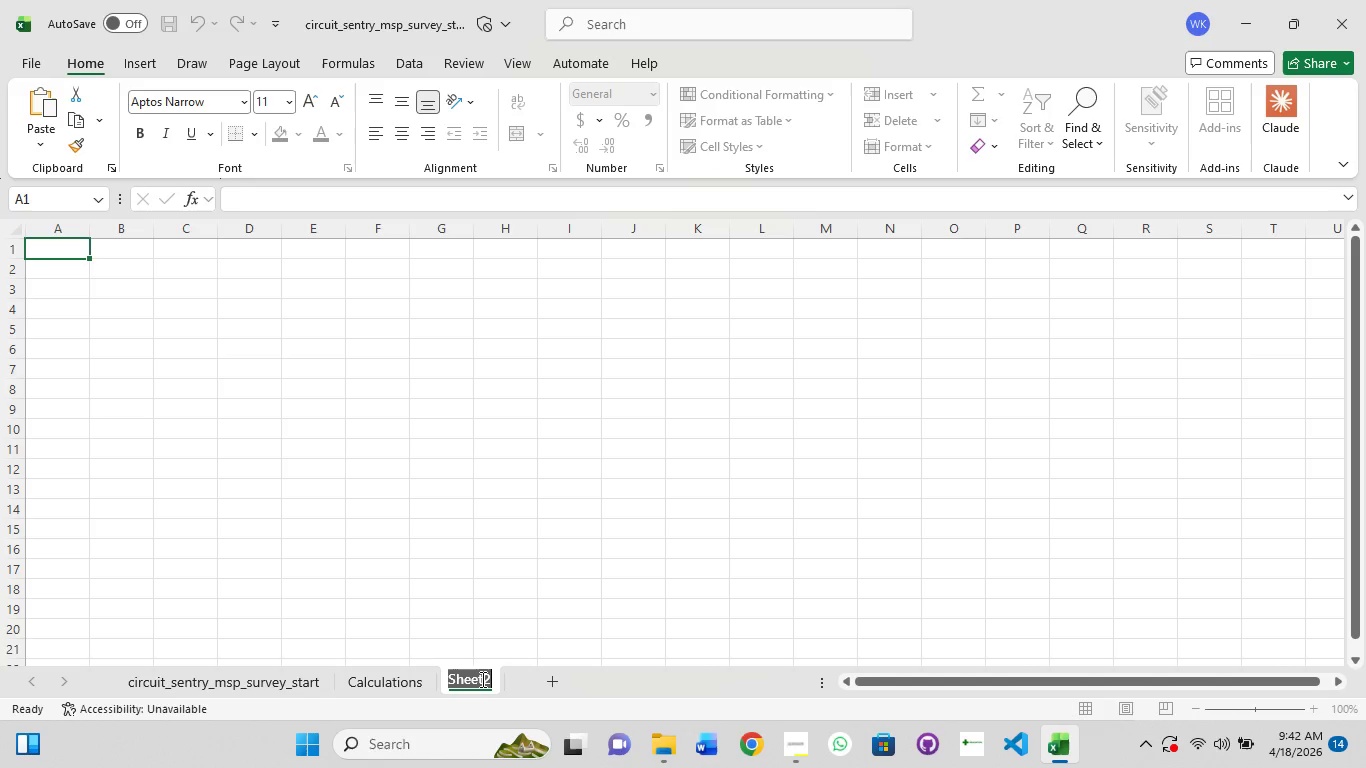 
hold_key(key=ControlLeft, duration=1.38)
 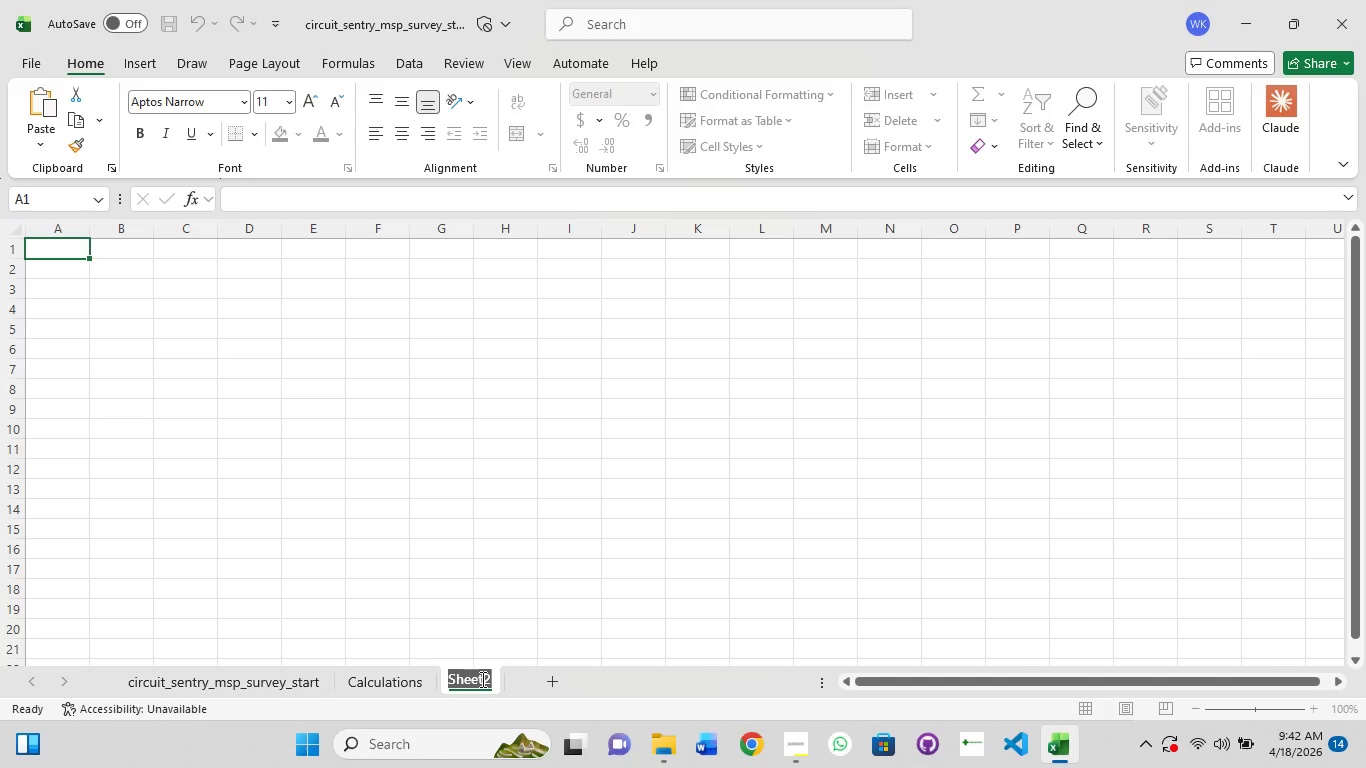 
type(Executive Dasho)
key(Backspace)
type(board)
 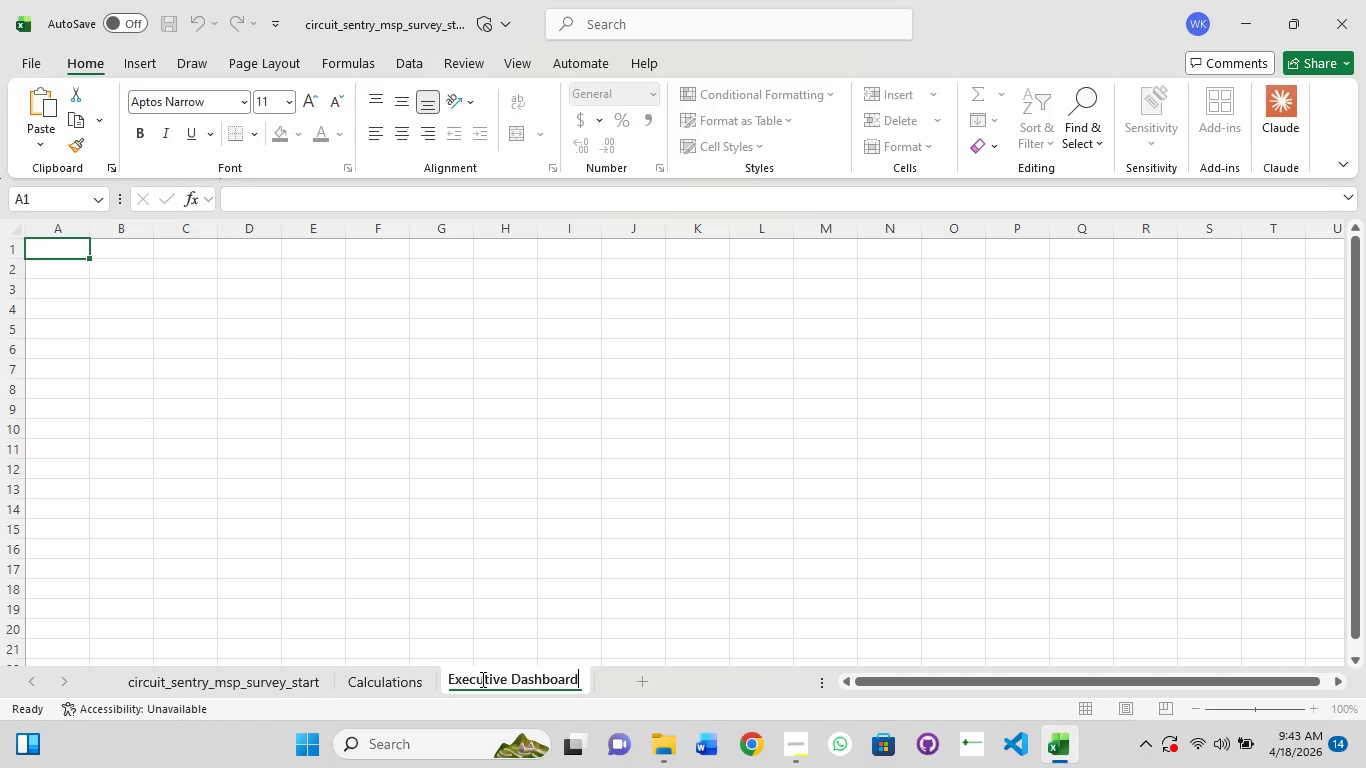 
key(Enter)
 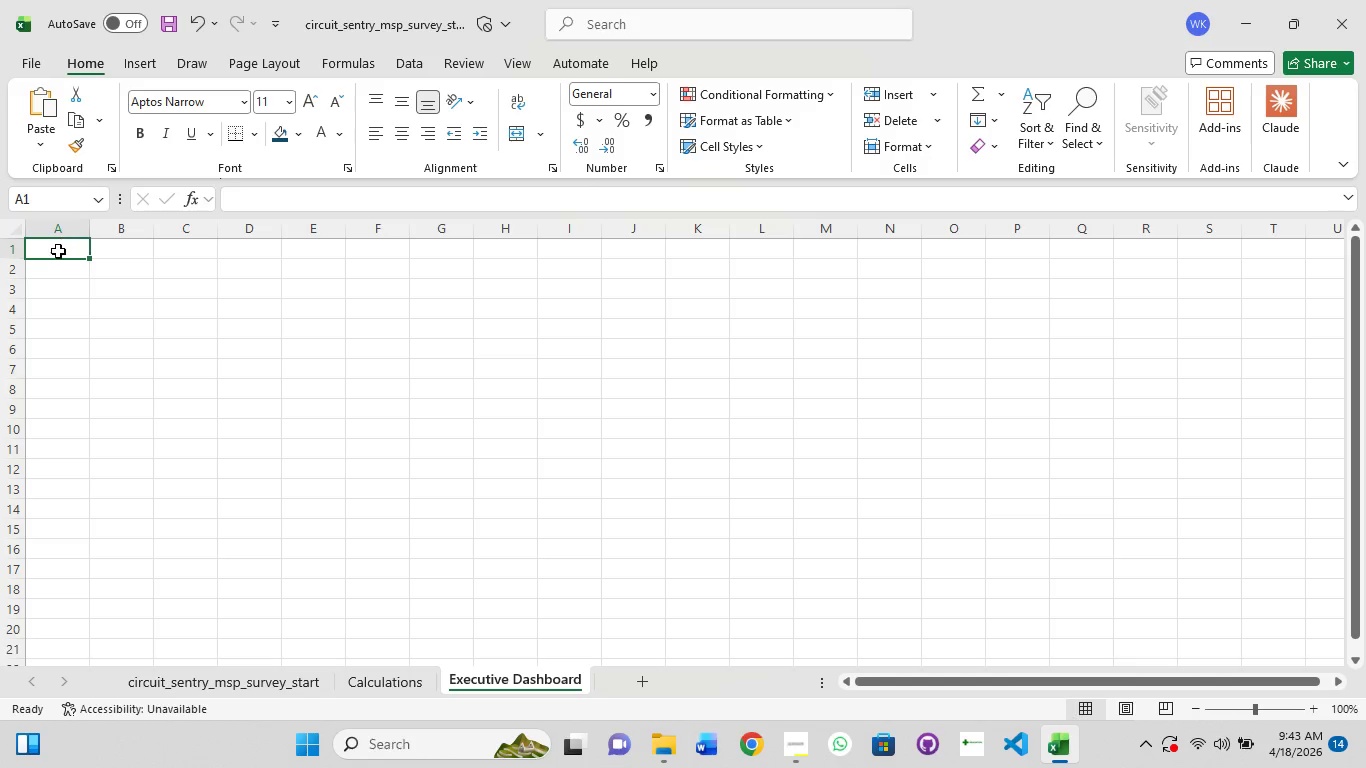 
double_click([58, 251])
 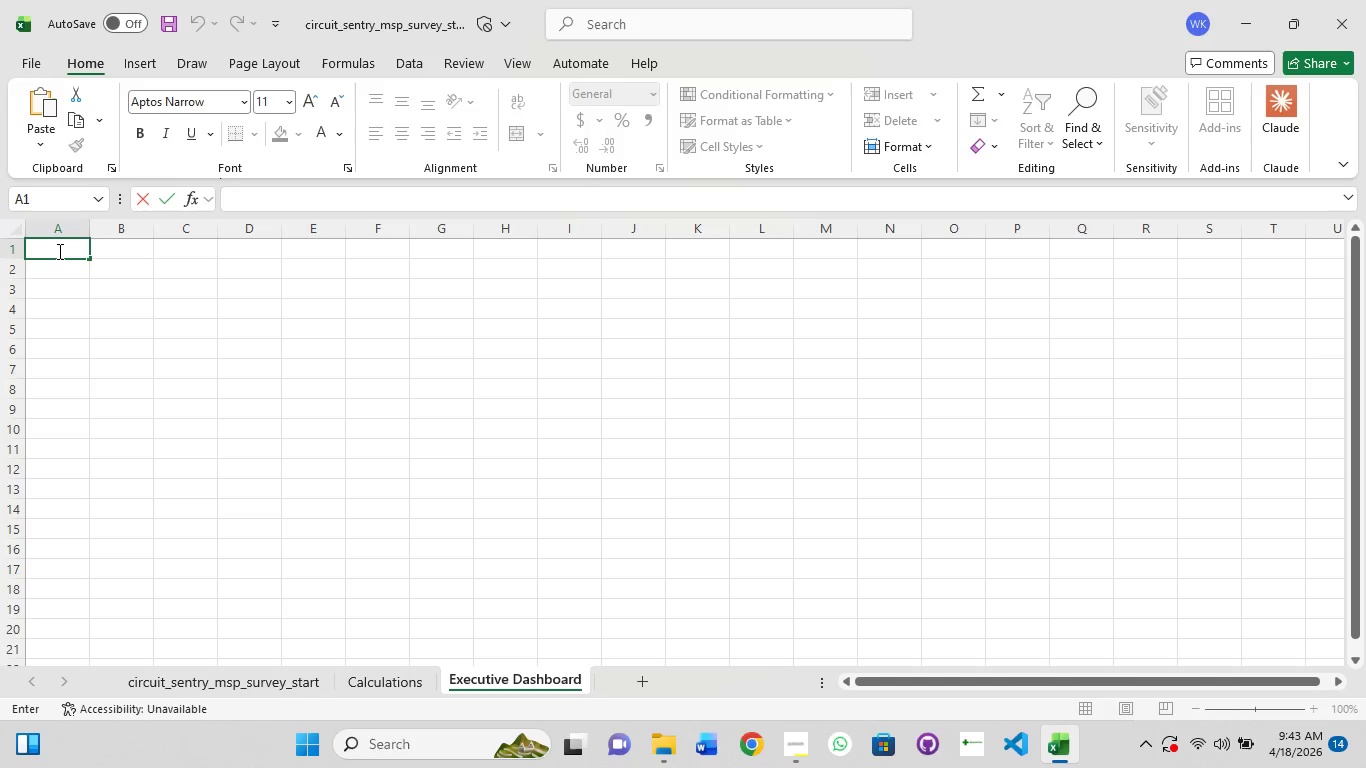 
triple_click([58, 251])
 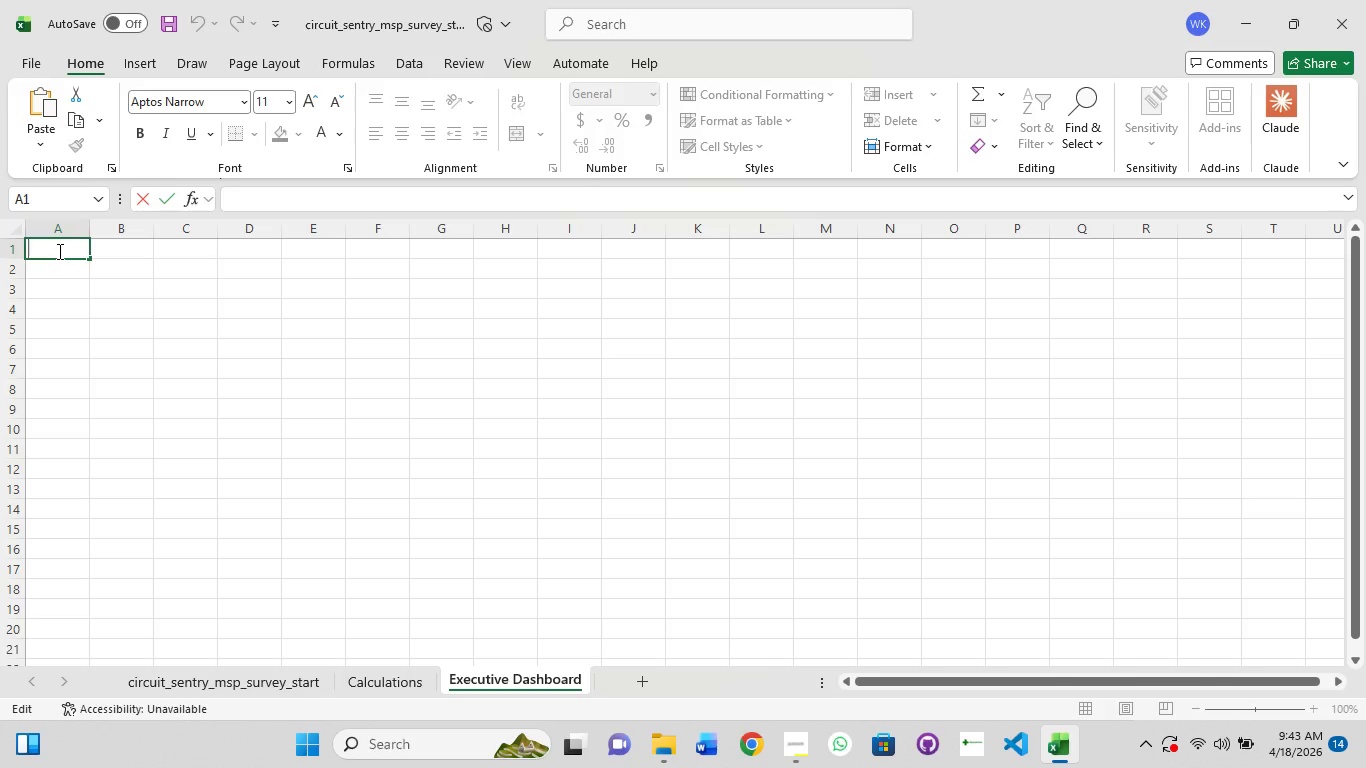 
key(Control+V)
 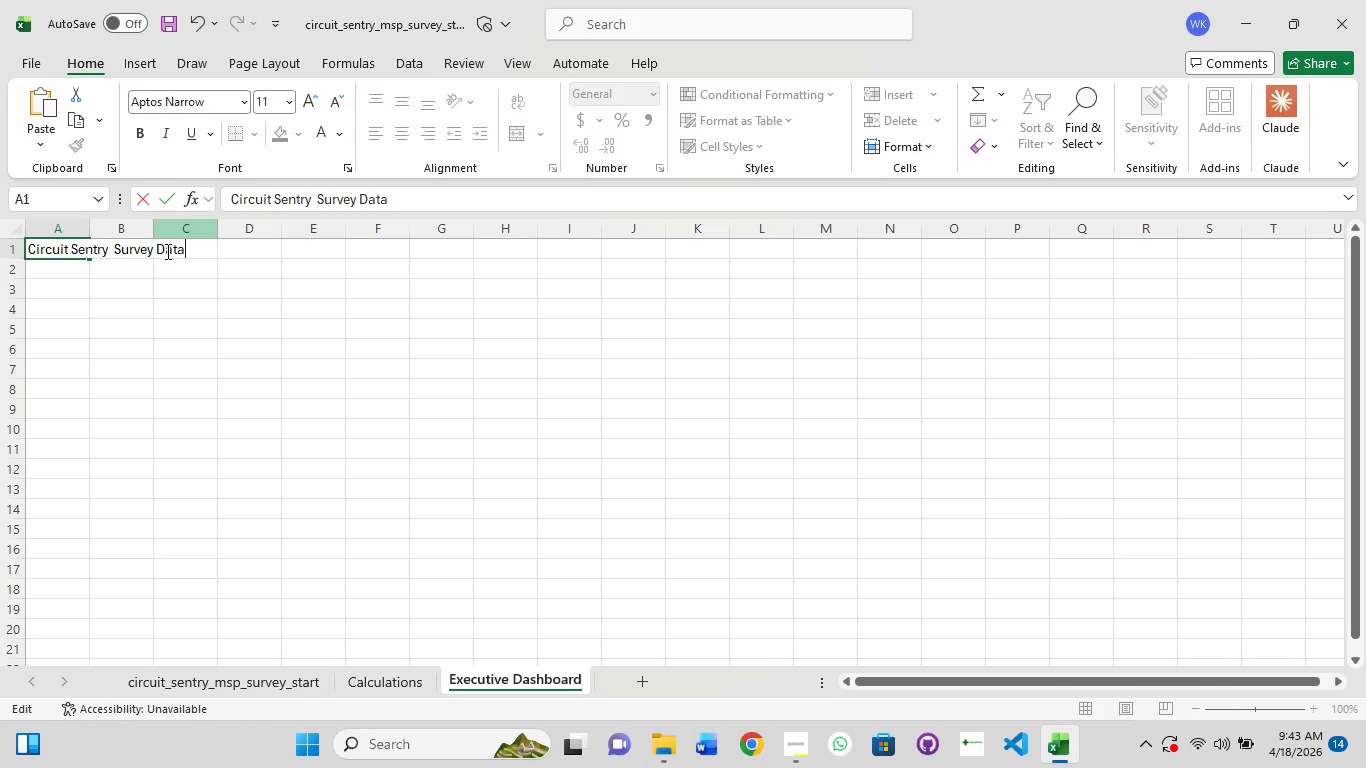 
key(Control+A)
 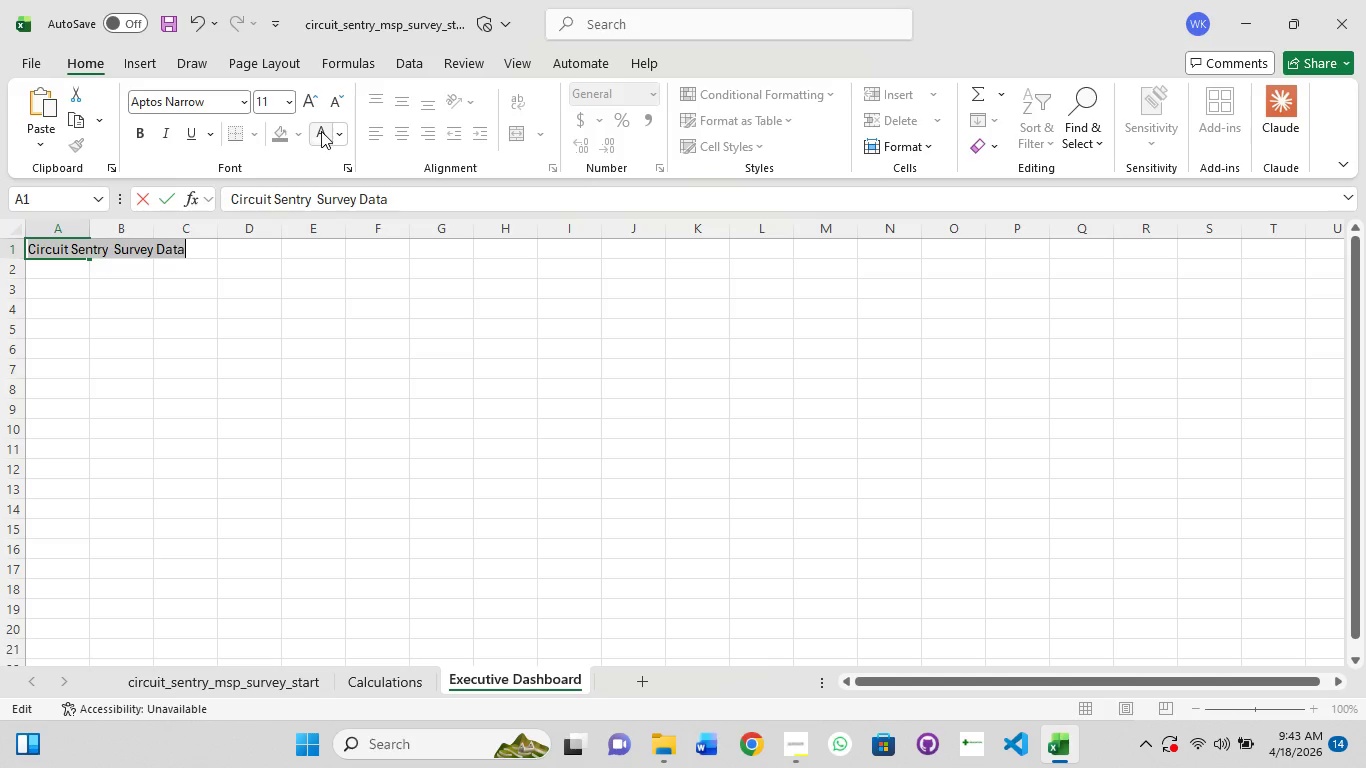 
left_click([289, 108])
 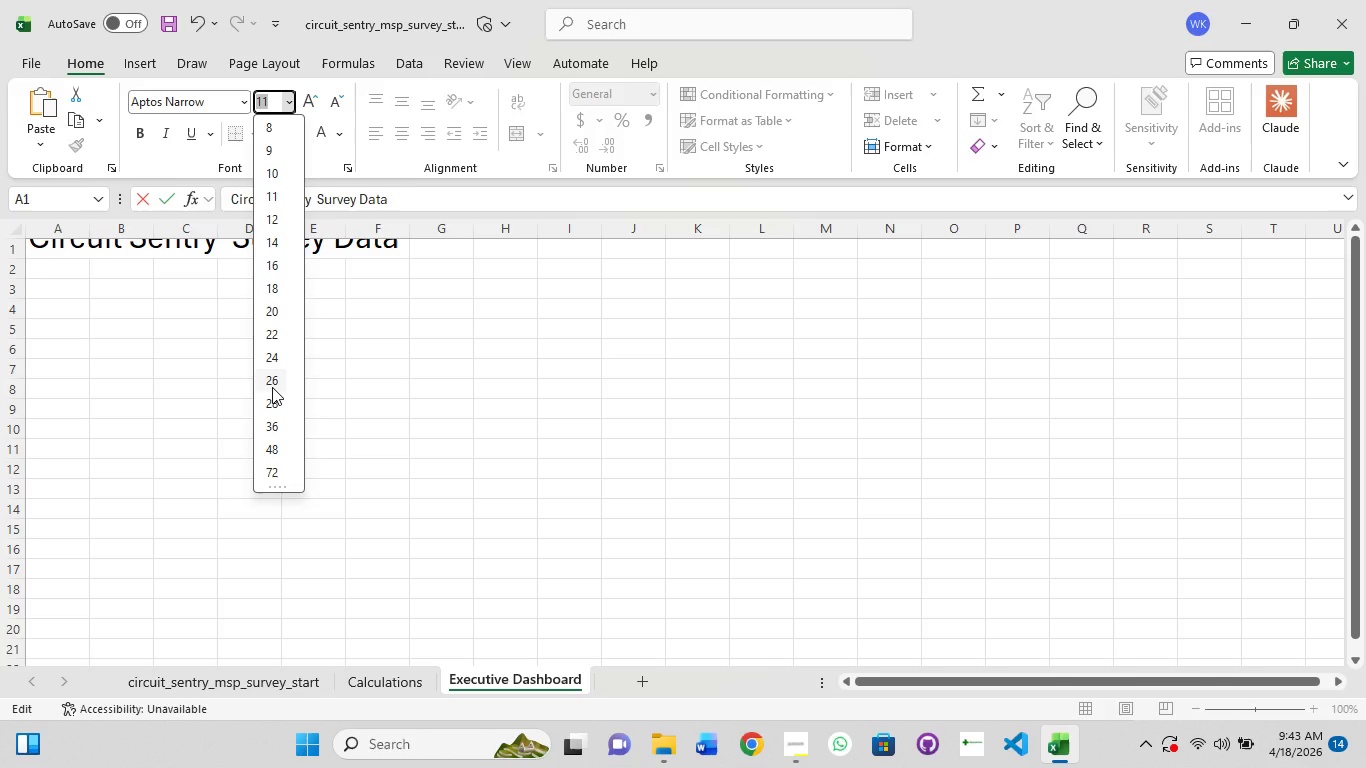 
left_click([272, 387])
 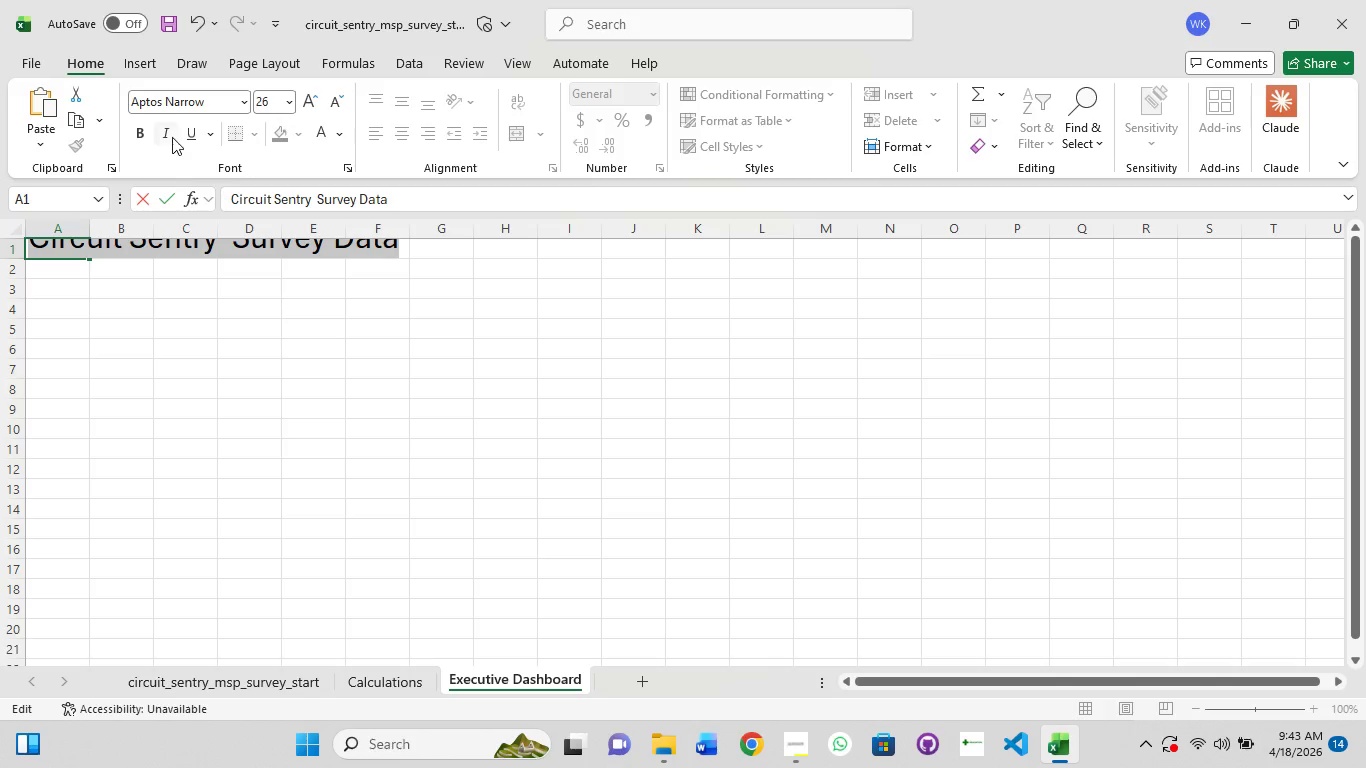 
left_click([149, 133])
 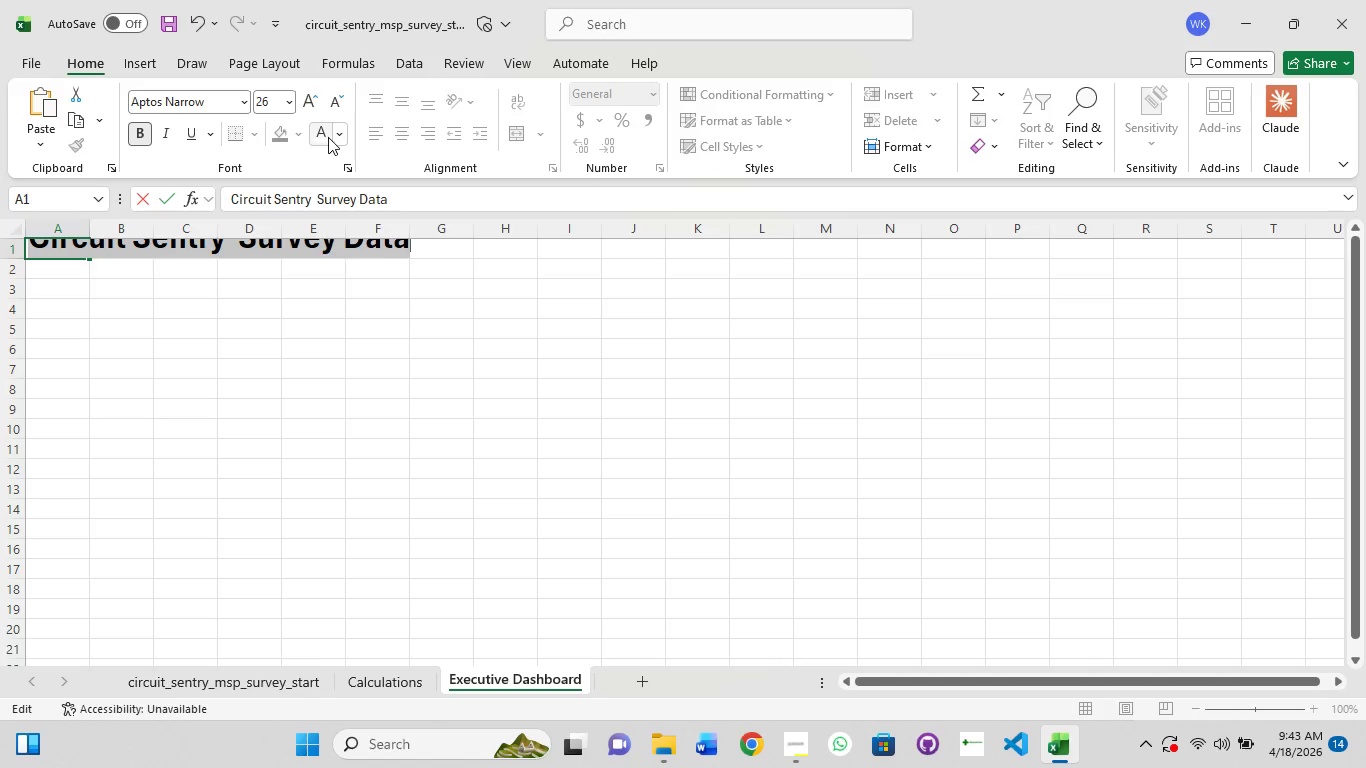 
left_click([328, 137])
 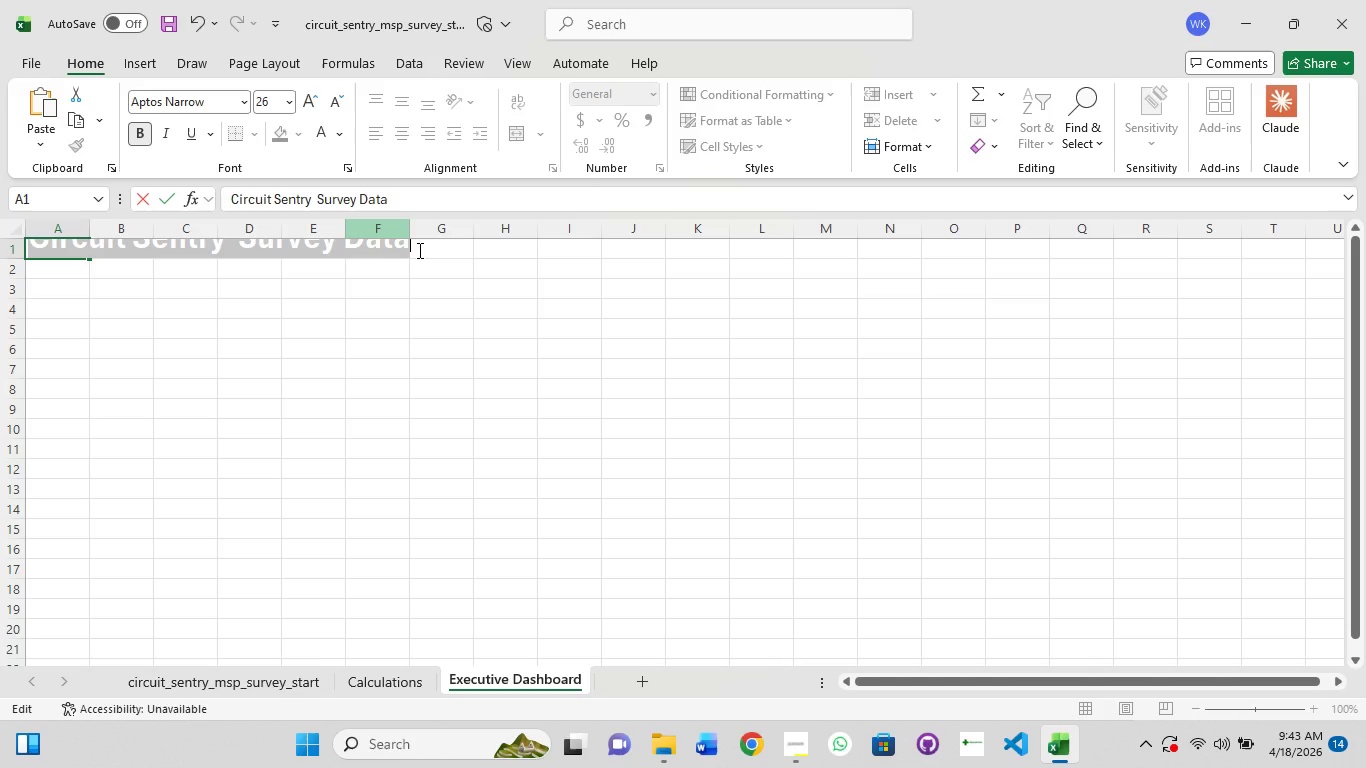 
left_click([418, 250])
 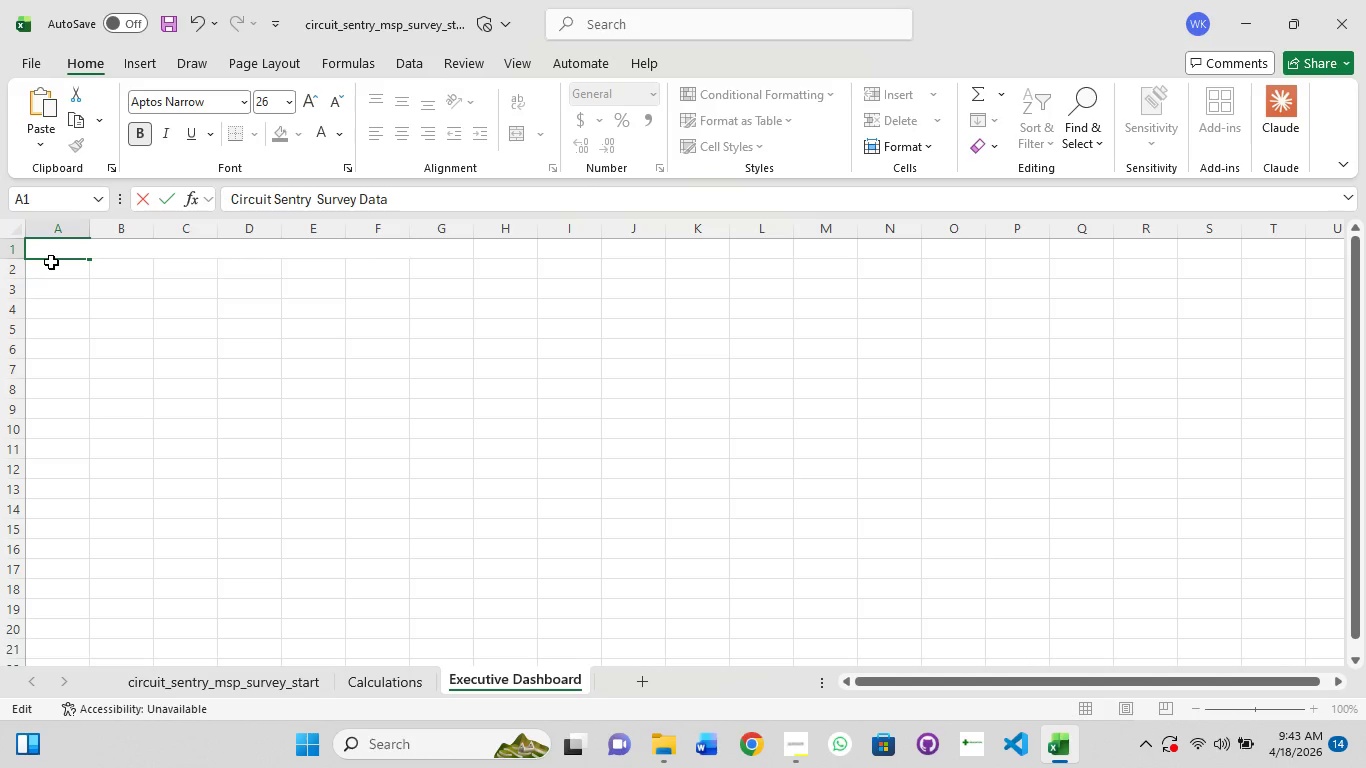 
key(Enter)
 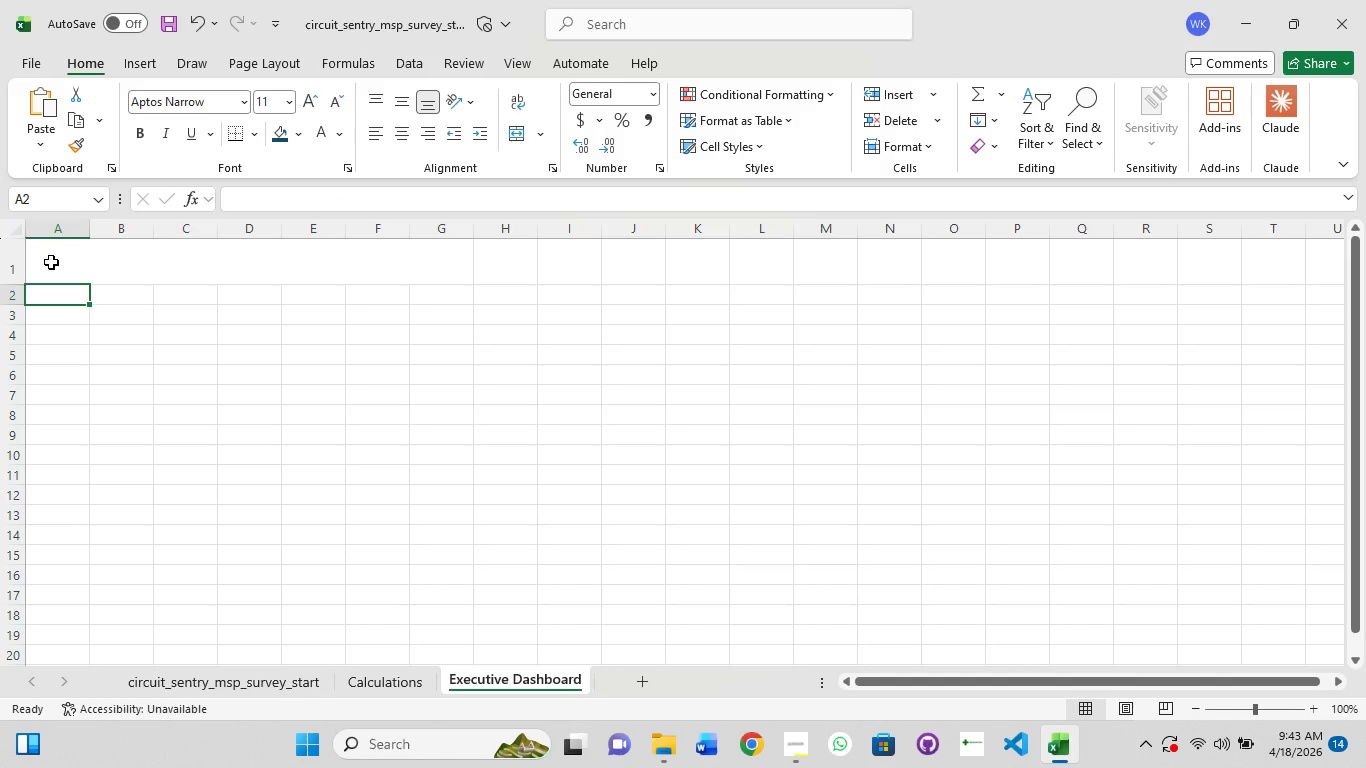 
left_click([51, 262])
 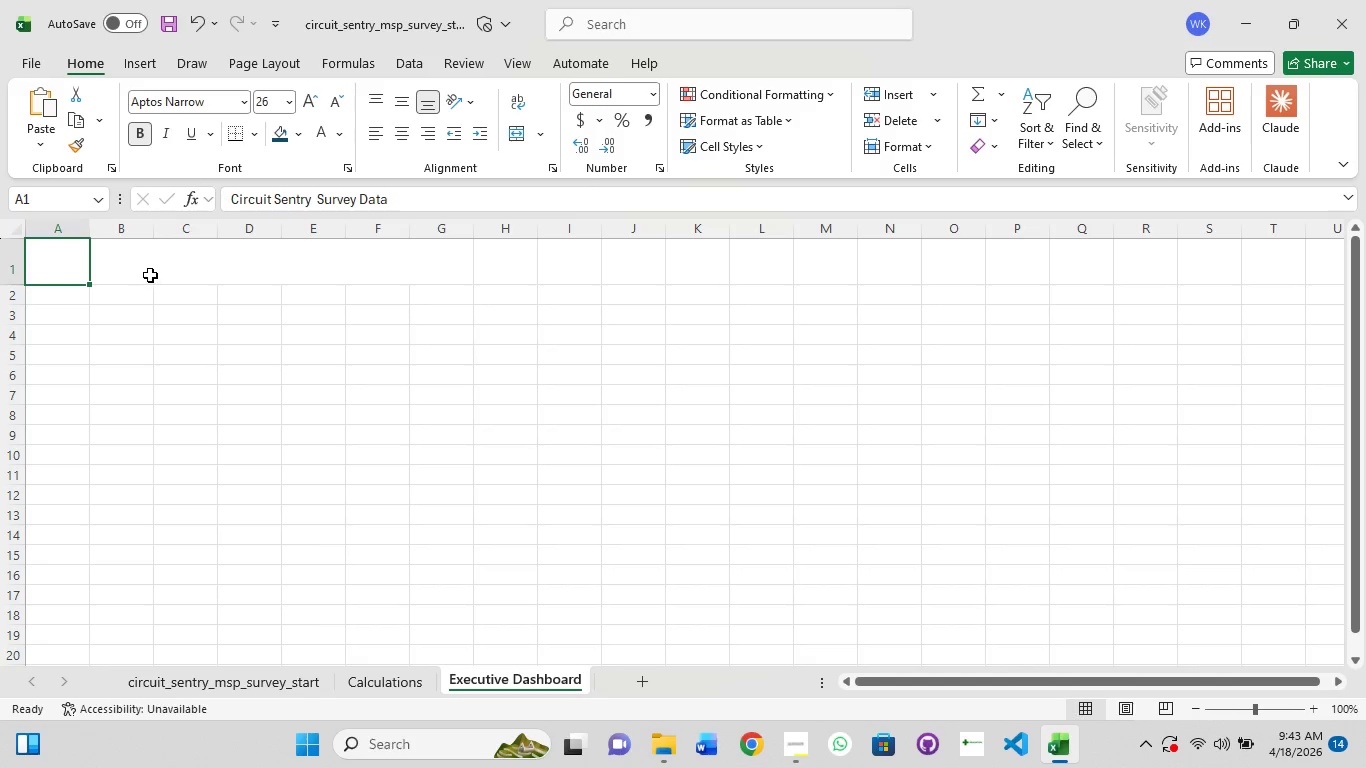 
hold_key(key=ShiftLeft, duration=1.5)
left_click([152, 272])
 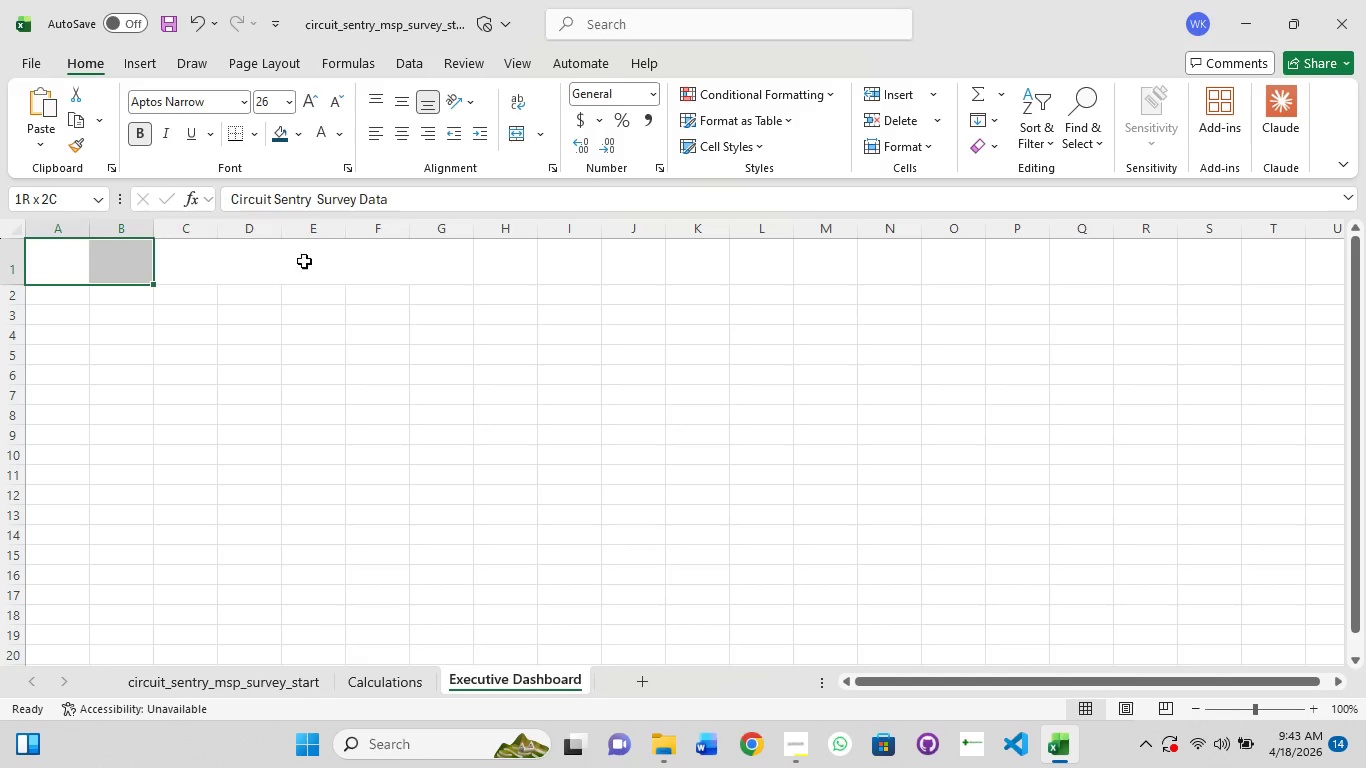 
left_click_drag(start_coordinate=[308, 261], to_coordinate=[348, 261])
 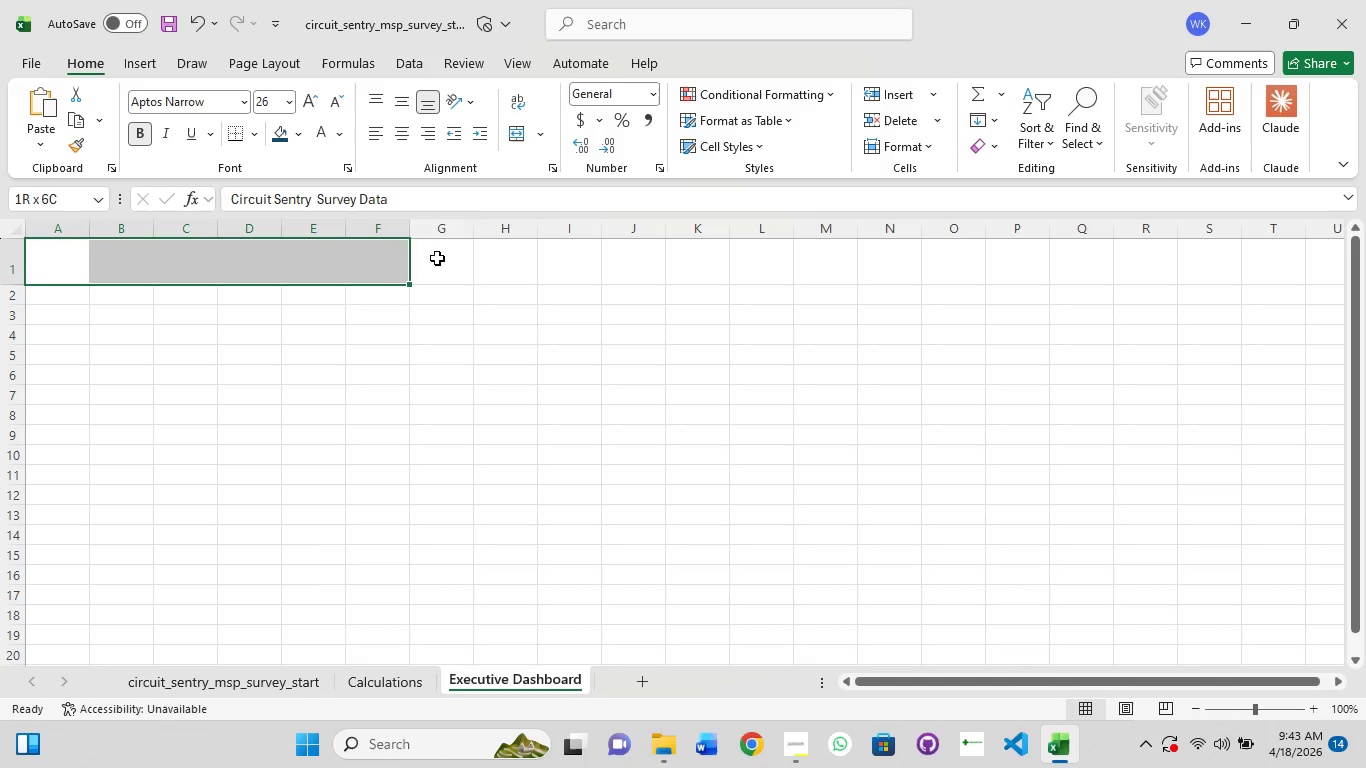 
left_click_drag(start_coordinate=[437, 258], to_coordinate=[477, 259])
 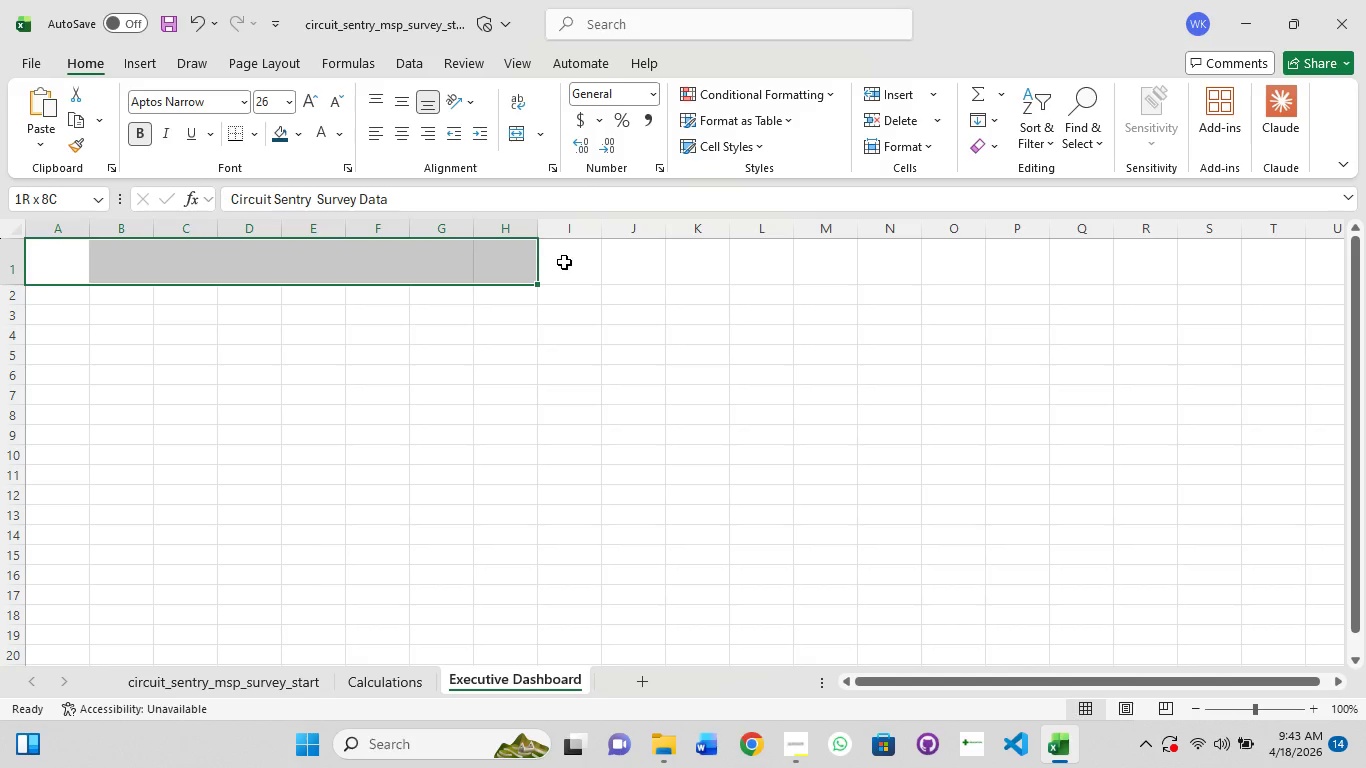 
hold_key(key=ShiftLeft, duration=1.5)
left_click([479, 262])
 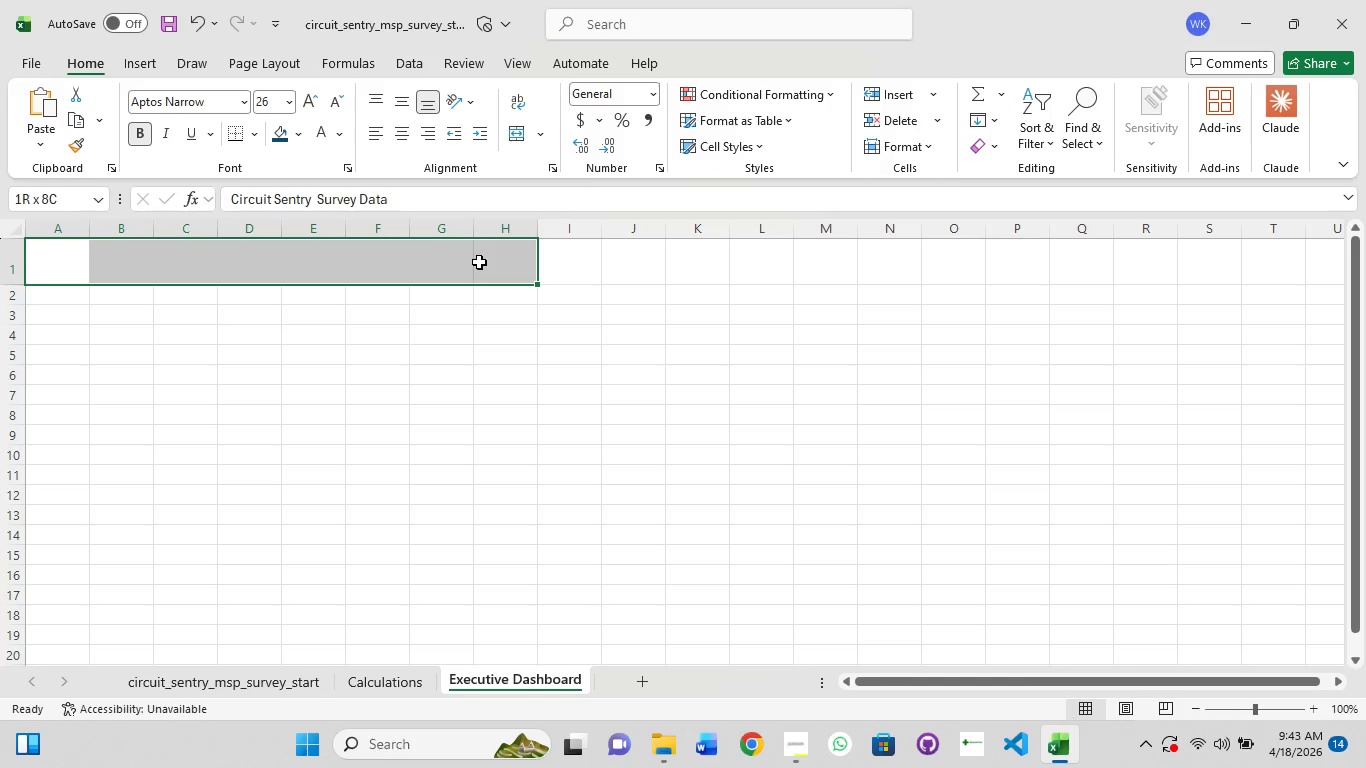 
hold_key(key=ShiftLeft, duration=1.45)
 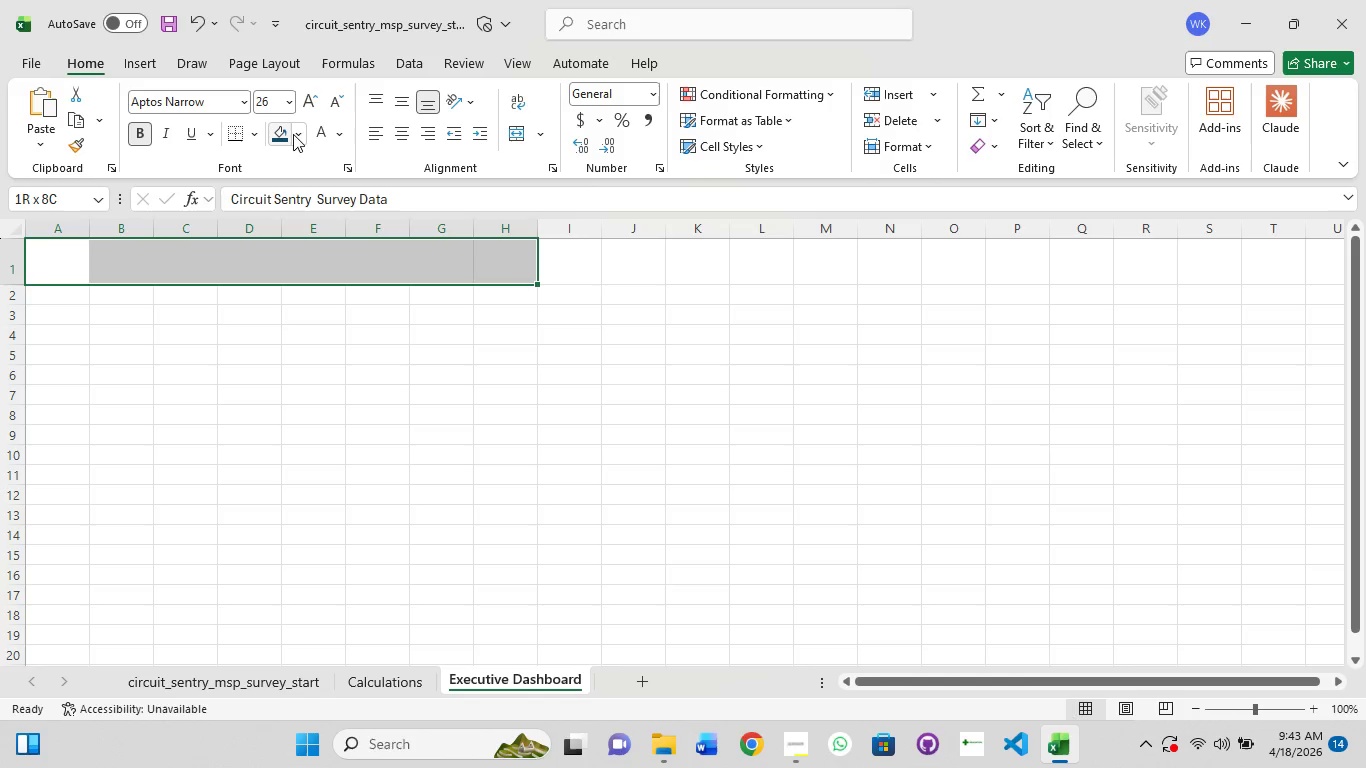 
hold_key(key=ShiftLeft, duration=14.86)
left_click([285, 134])
 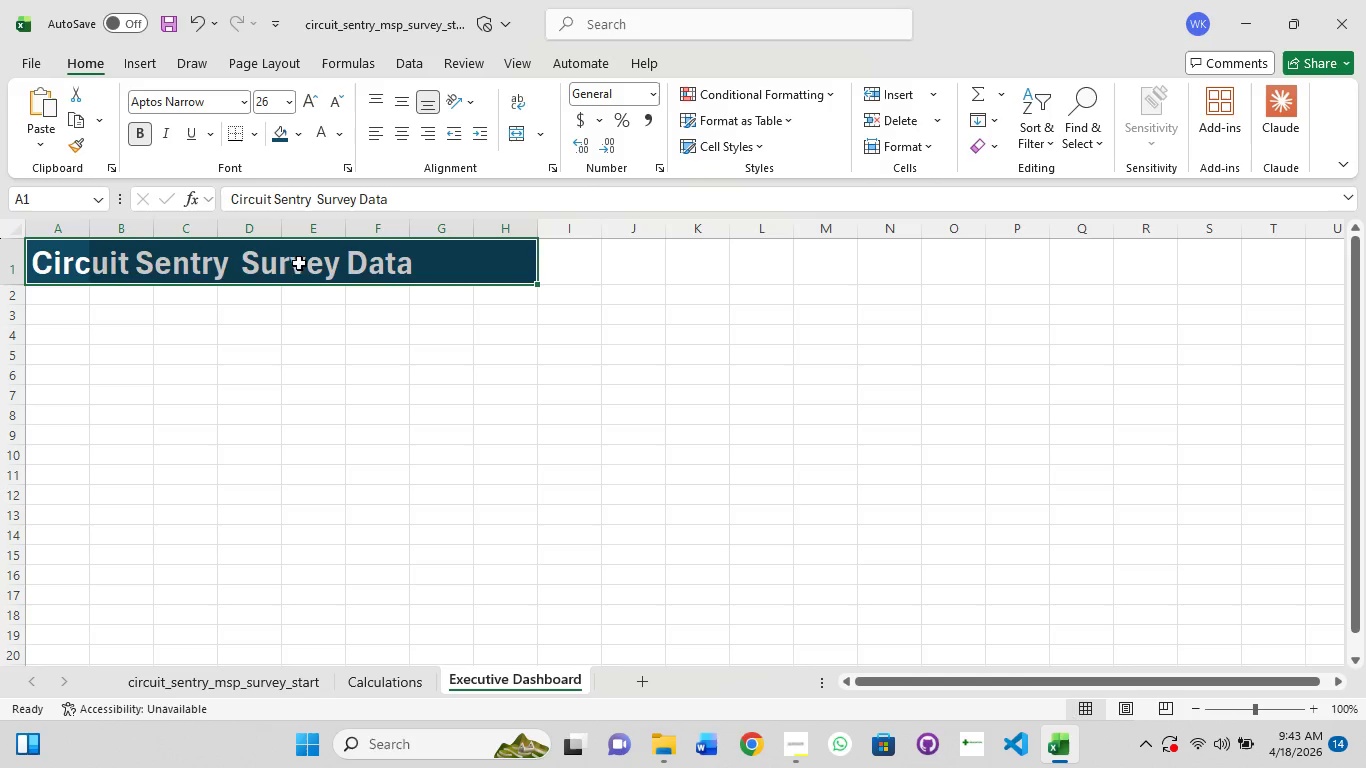 
left_click([309, 282])
 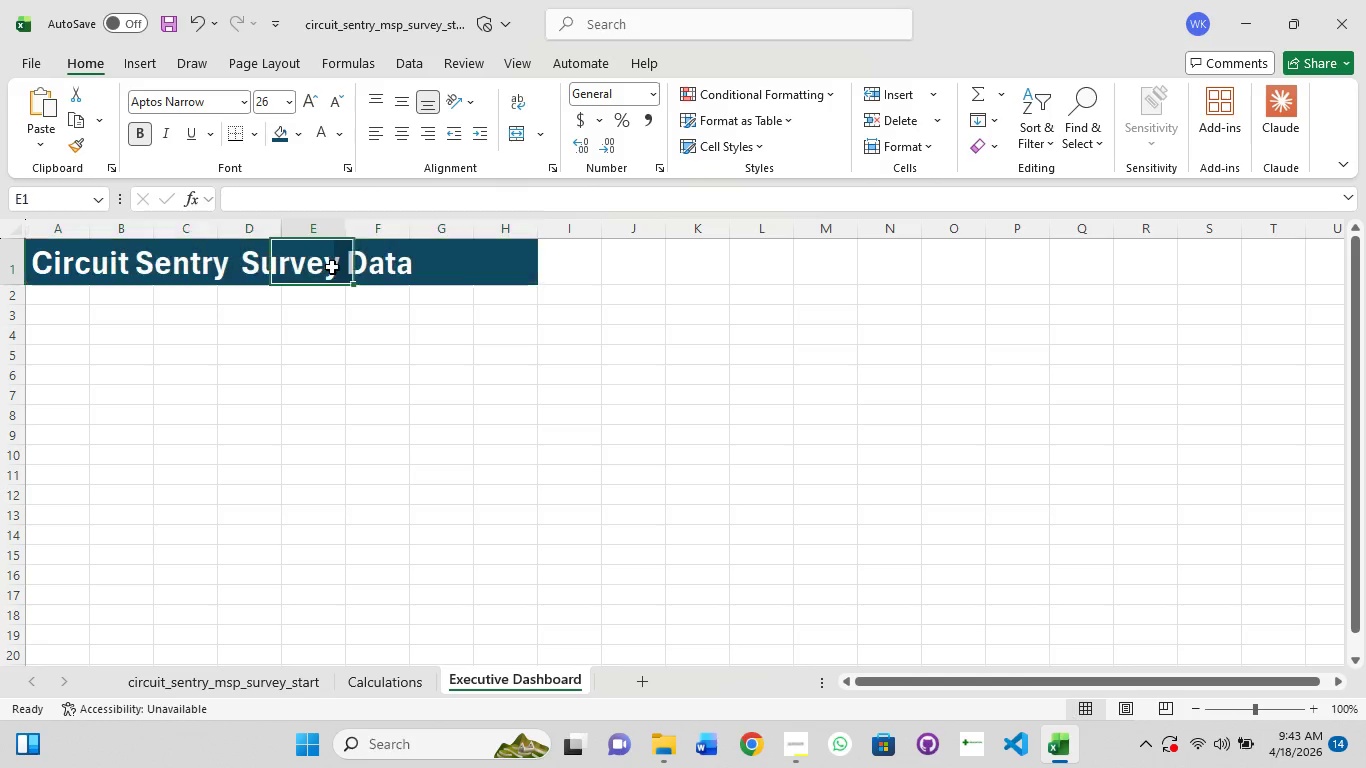 
left_click([332, 267])
 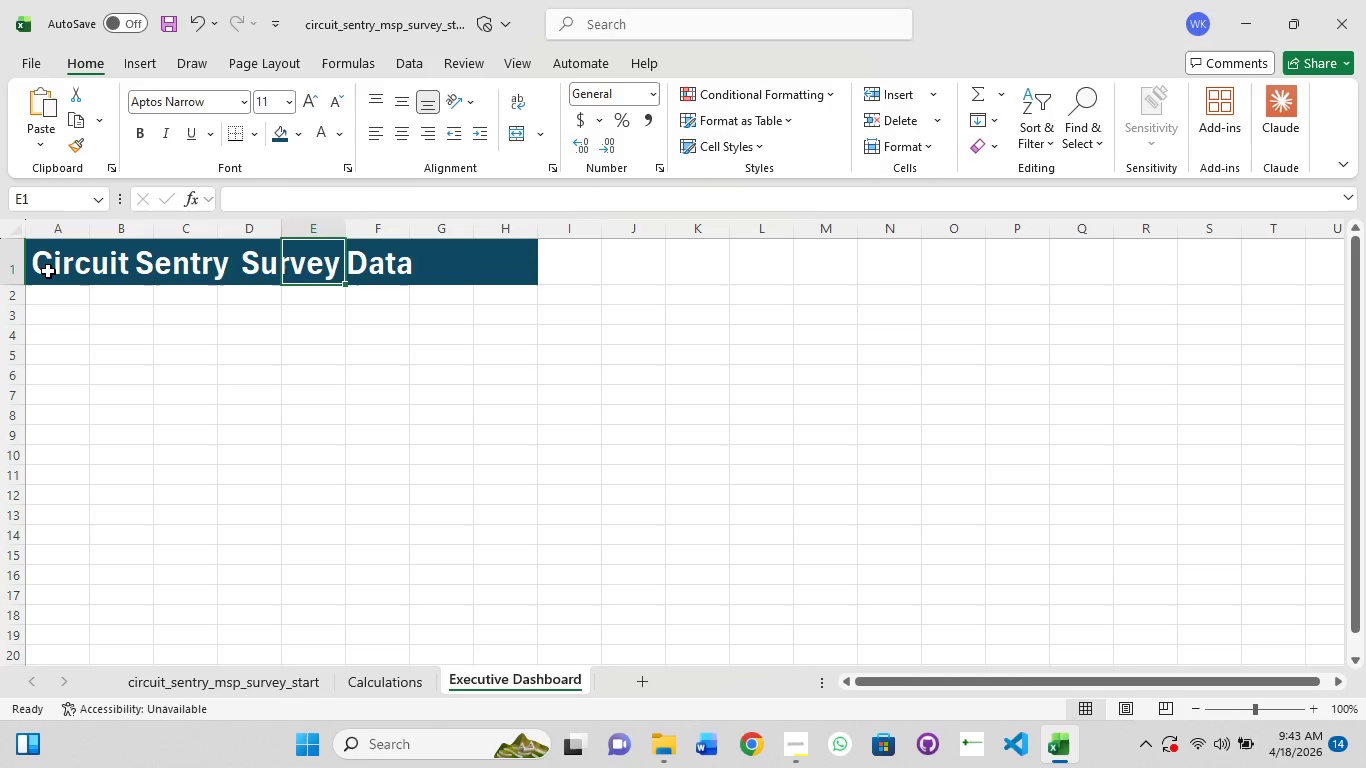 
double_click([48, 271])
 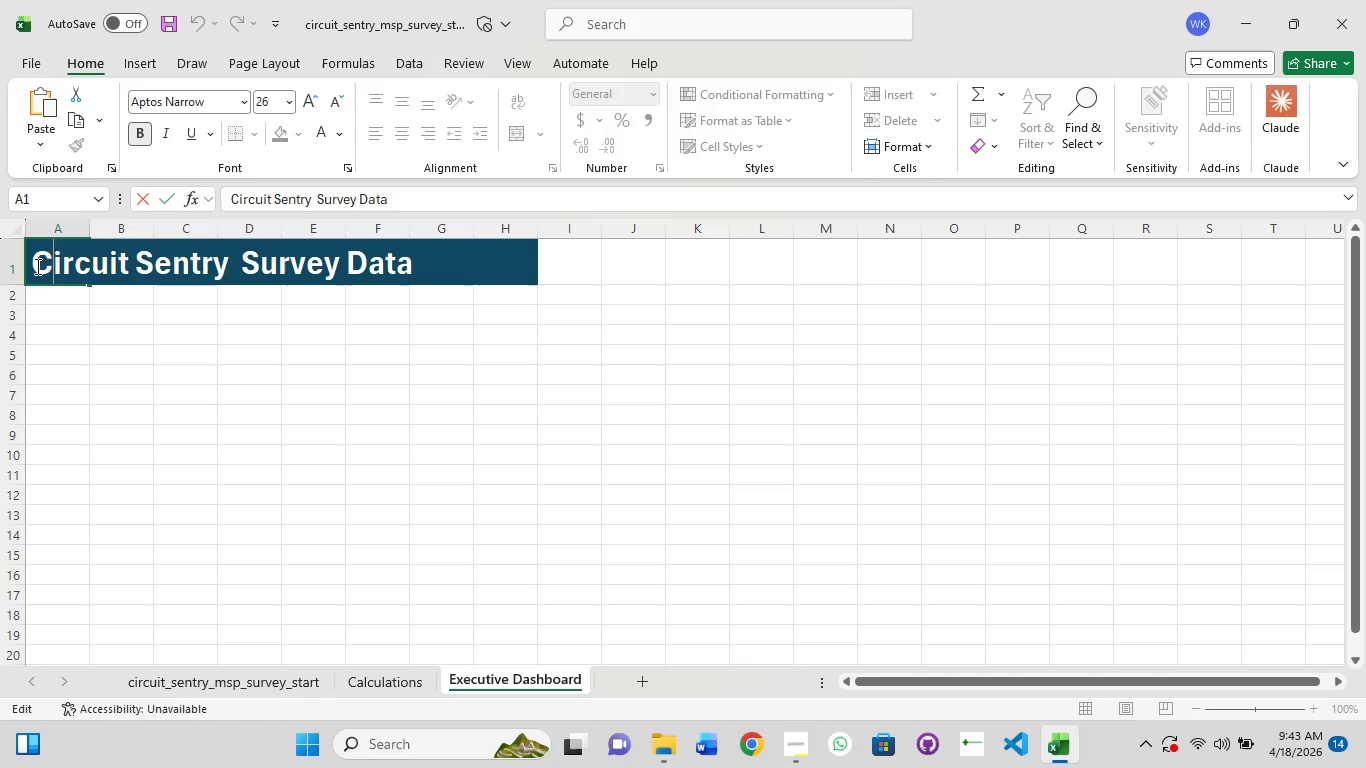 
left_click_drag(start_coordinate=[30, 264], to_coordinate=[407, 299])
 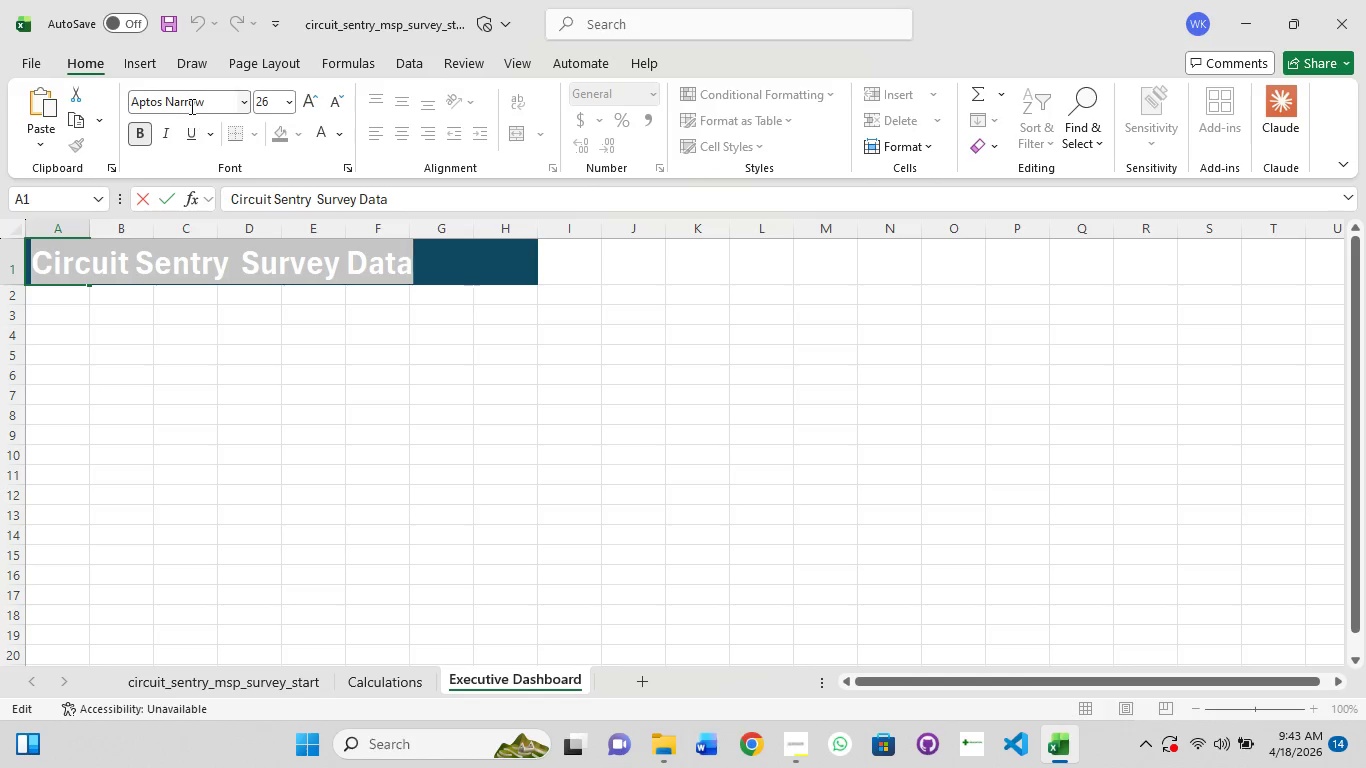 
left_click([189, 98])
 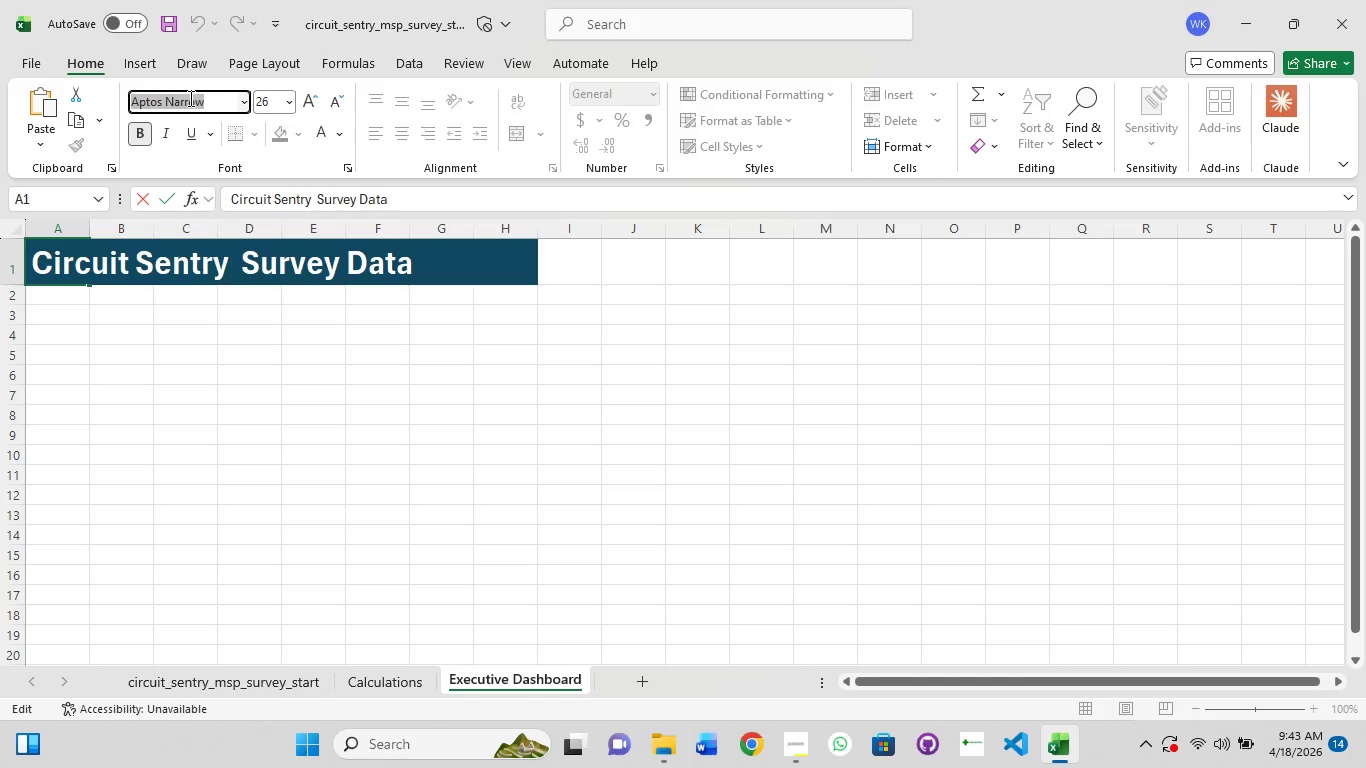 
type(poppins)
 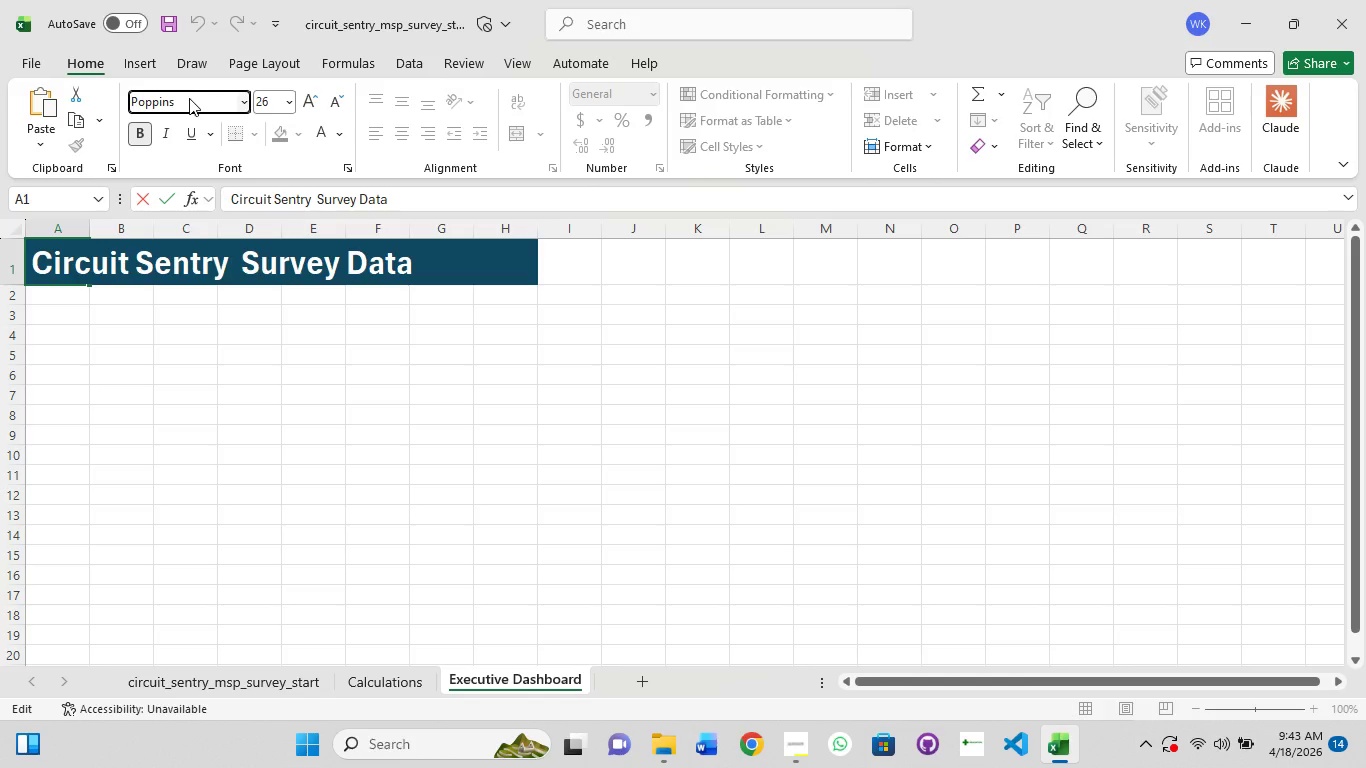 
key(Enter)
 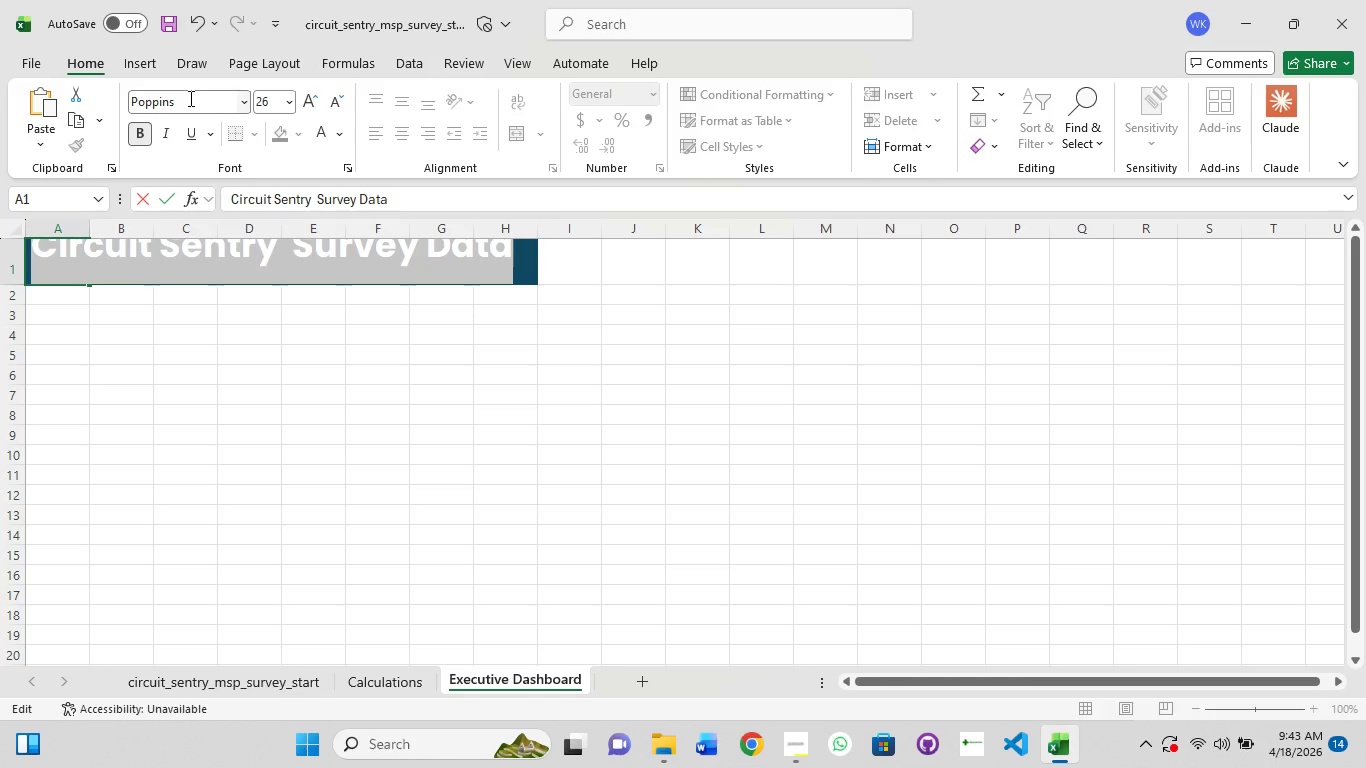 
key(Enter)
 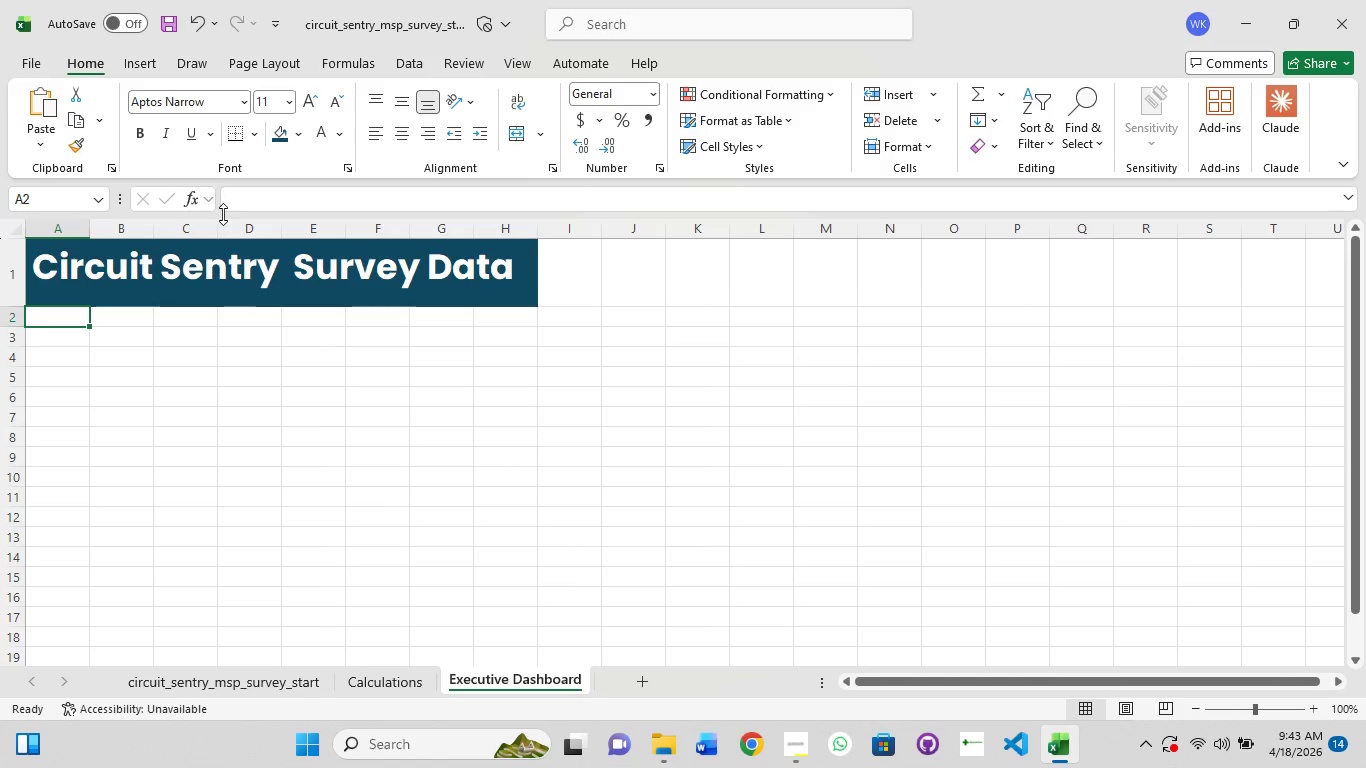 
left_click([76, 283])
 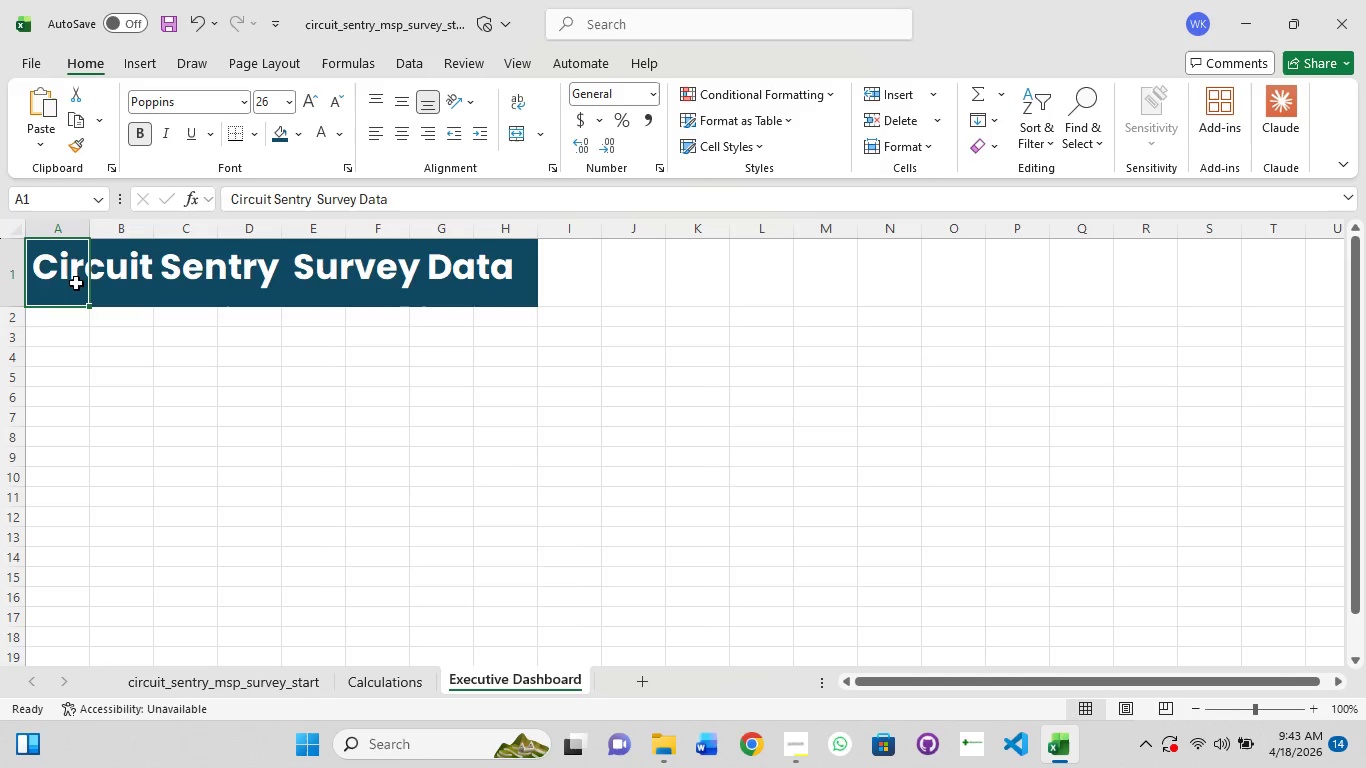 
hold_key(key=ShiftLeft, duration=1.52)
left_click_drag(start_coordinate=[454, 281], to_coordinate=[492, 288])
 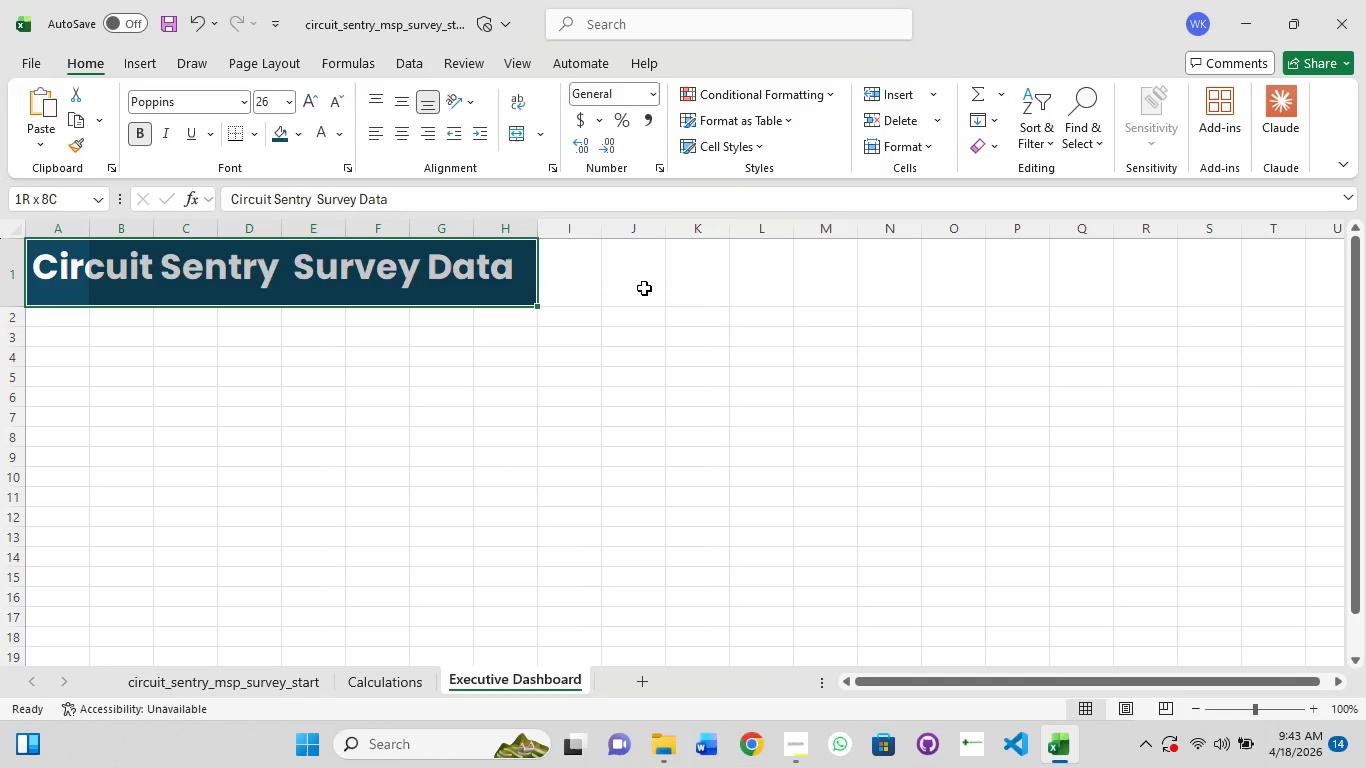 
left_click_drag(start_coordinate=[665, 288], to_coordinate=[750, 294])
 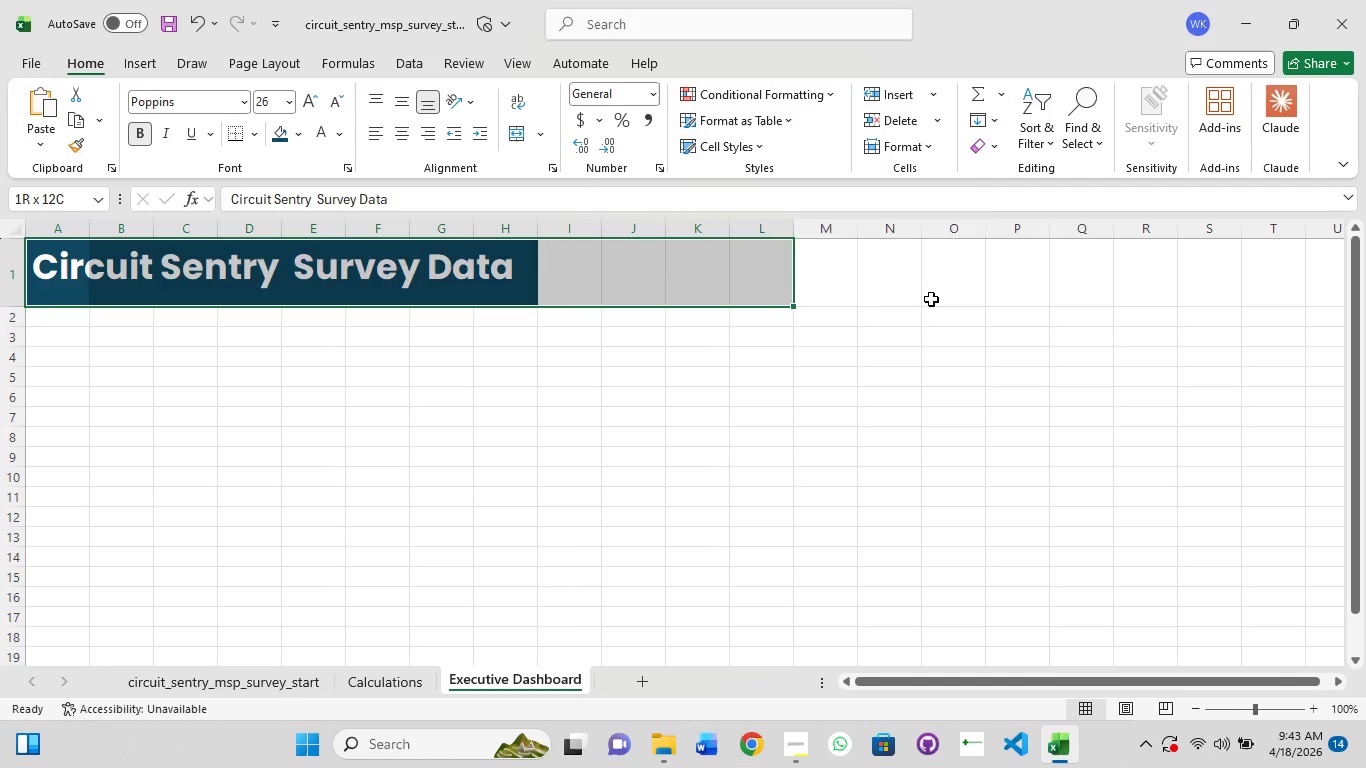 
left_click_drag(start_coordinate=[928, 299], to_coordinate=[994, 299])
 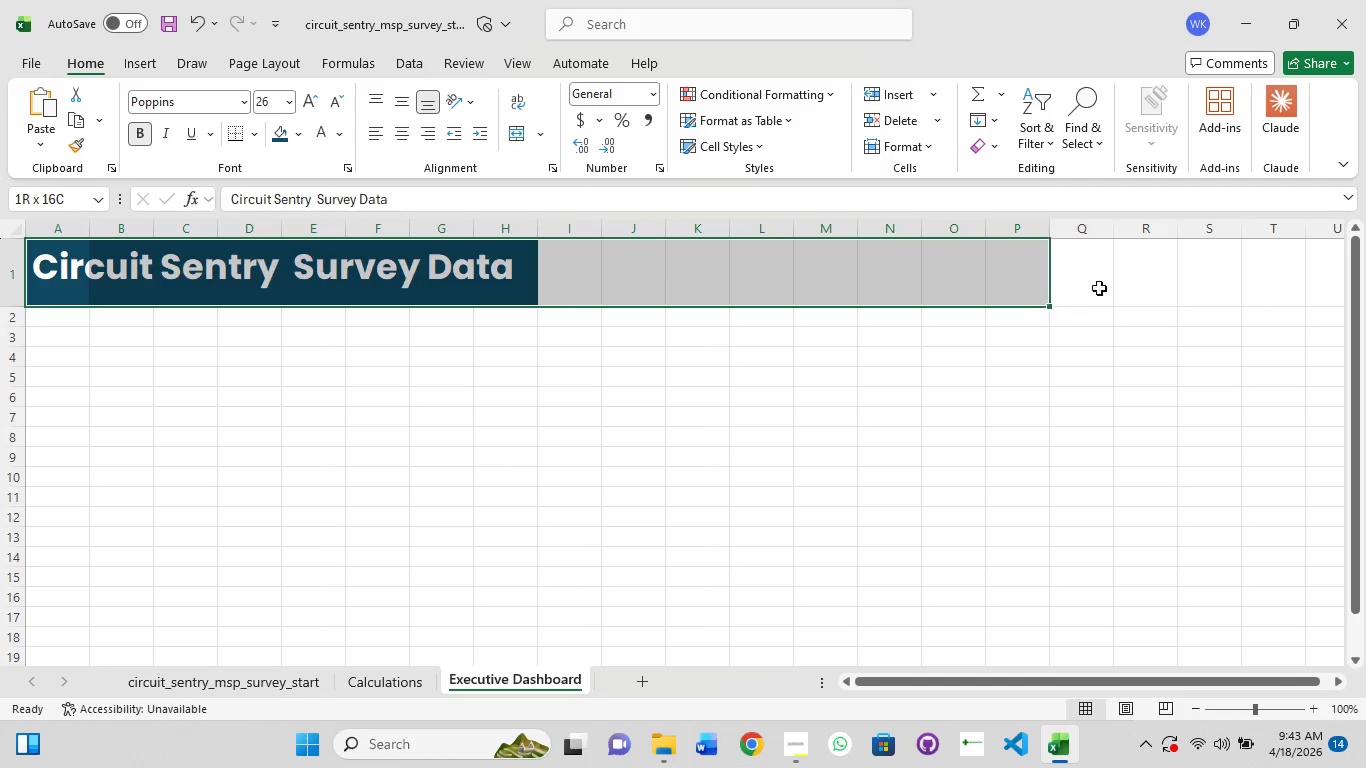 
hold_key(key=ShiftLeft, duration=1.52)
left_click_drag(start_coordinate=[1182, 282], to_coordinate=[1232, 277])
 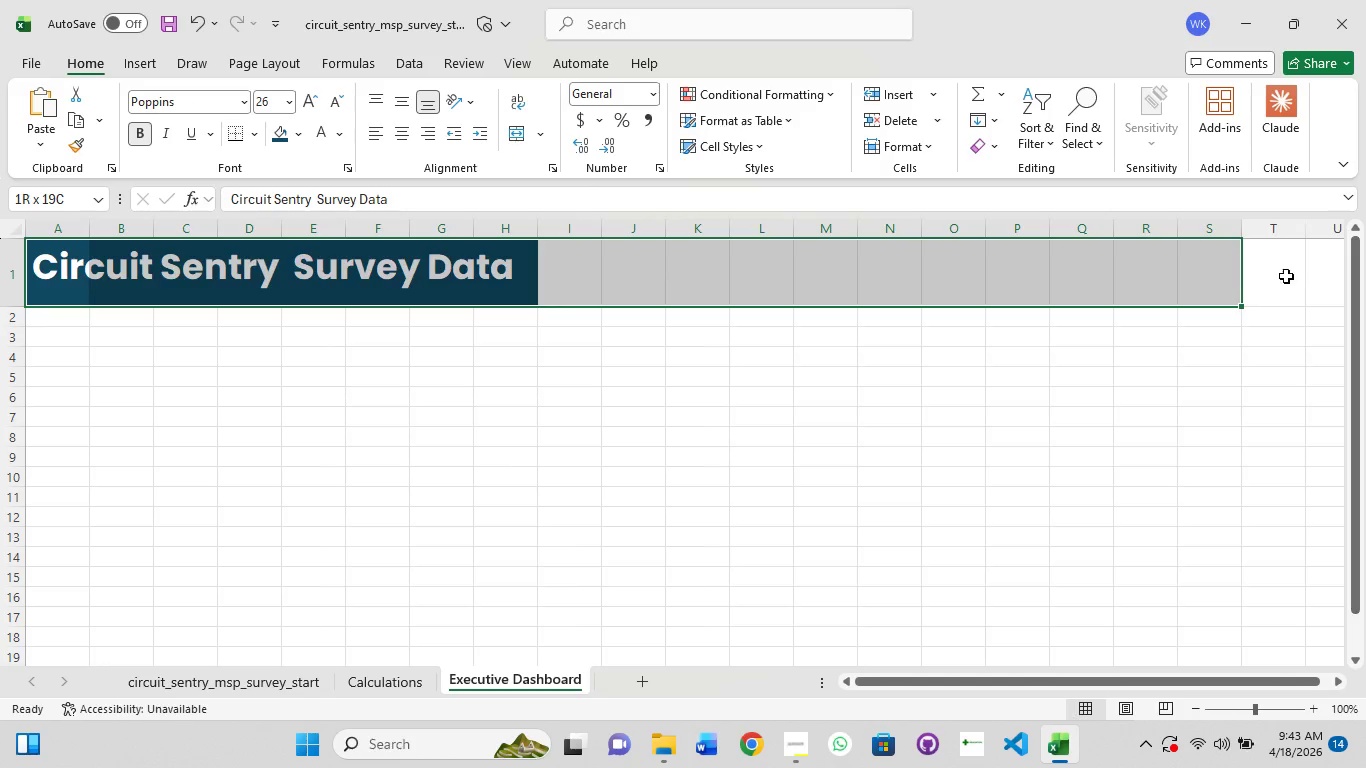 
left_click([1285, 276])
 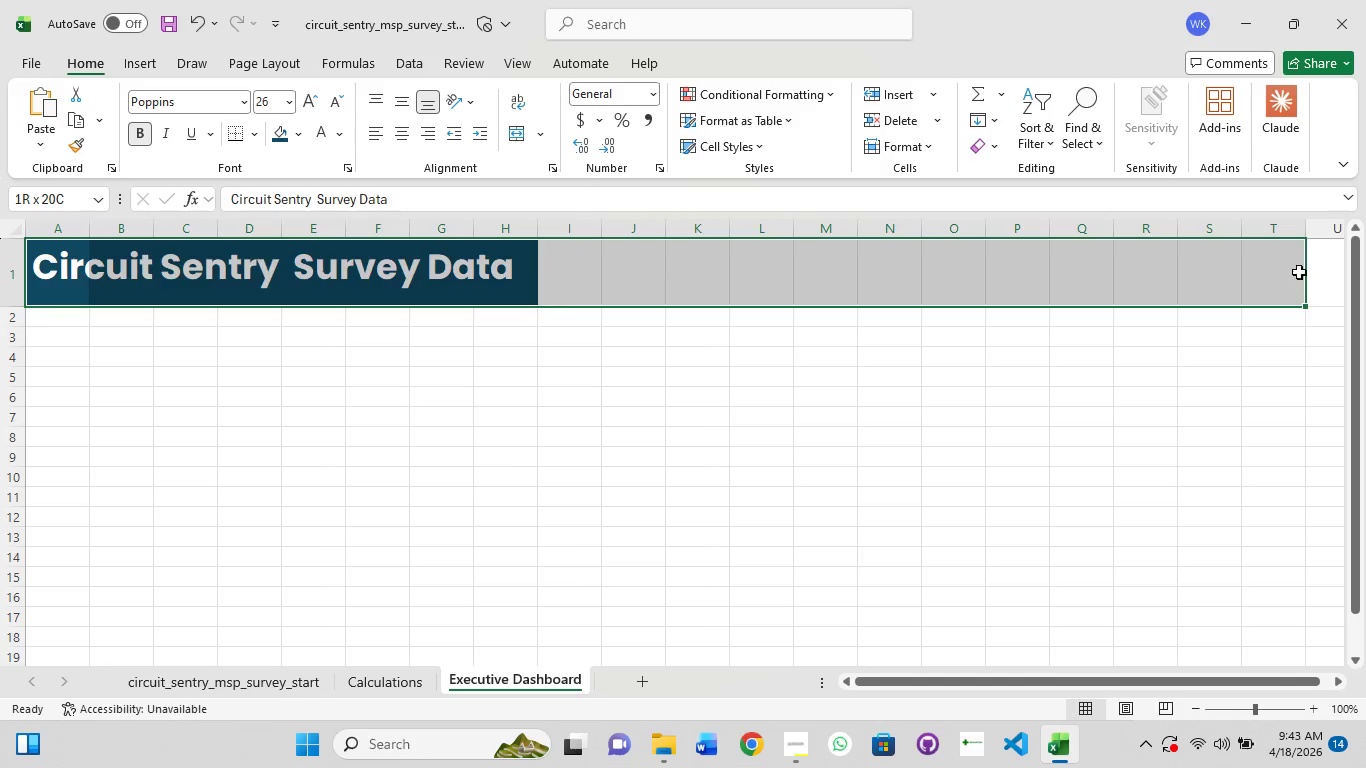 
hold_key(key=ShiftLeft, duration=0.55)
 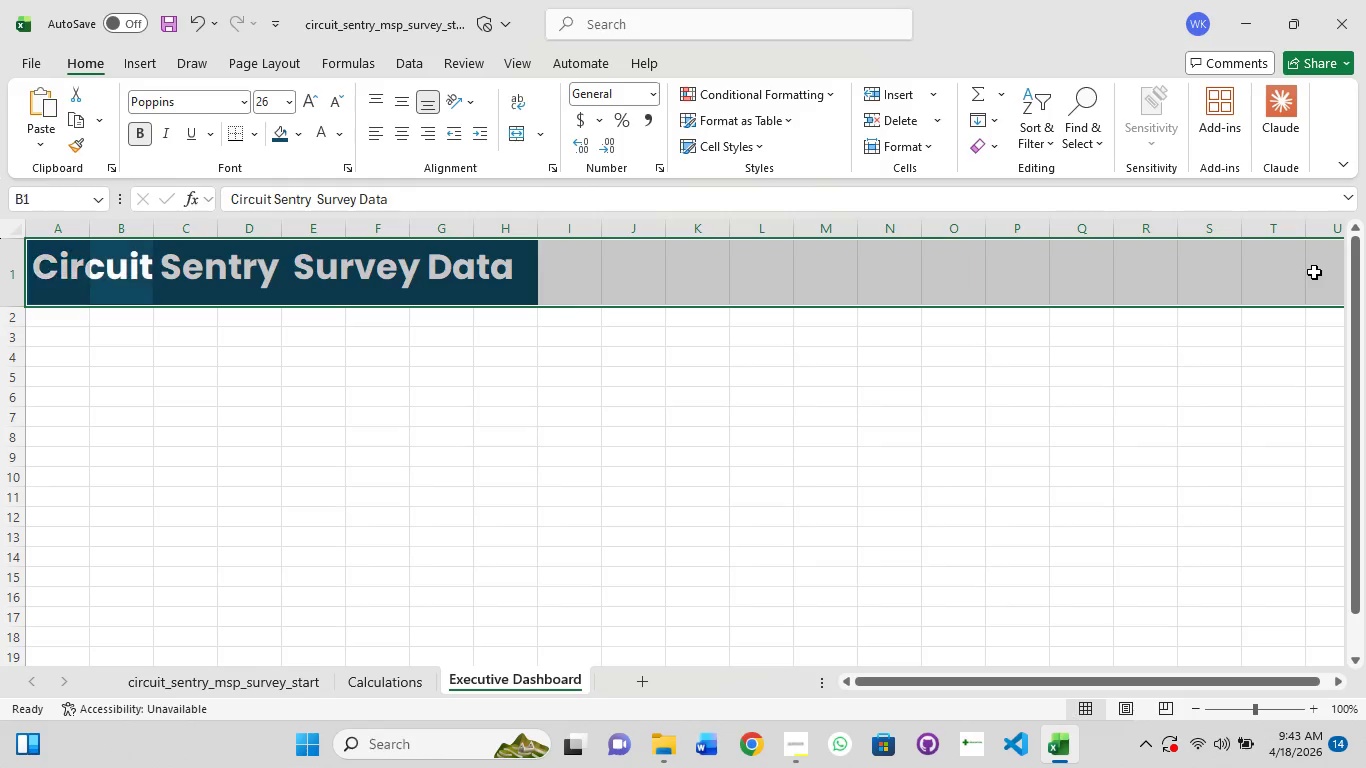 
key(Enter)
 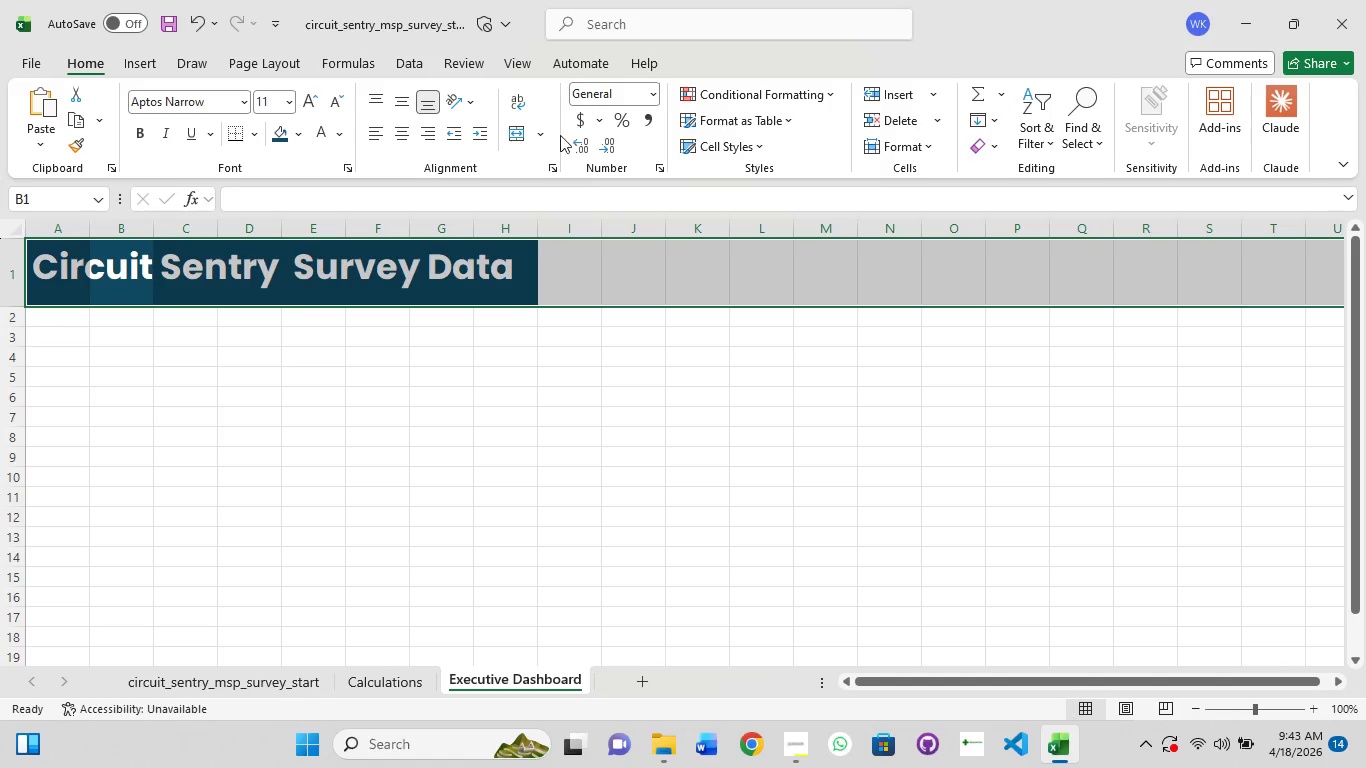 
left_click([521, 132])
 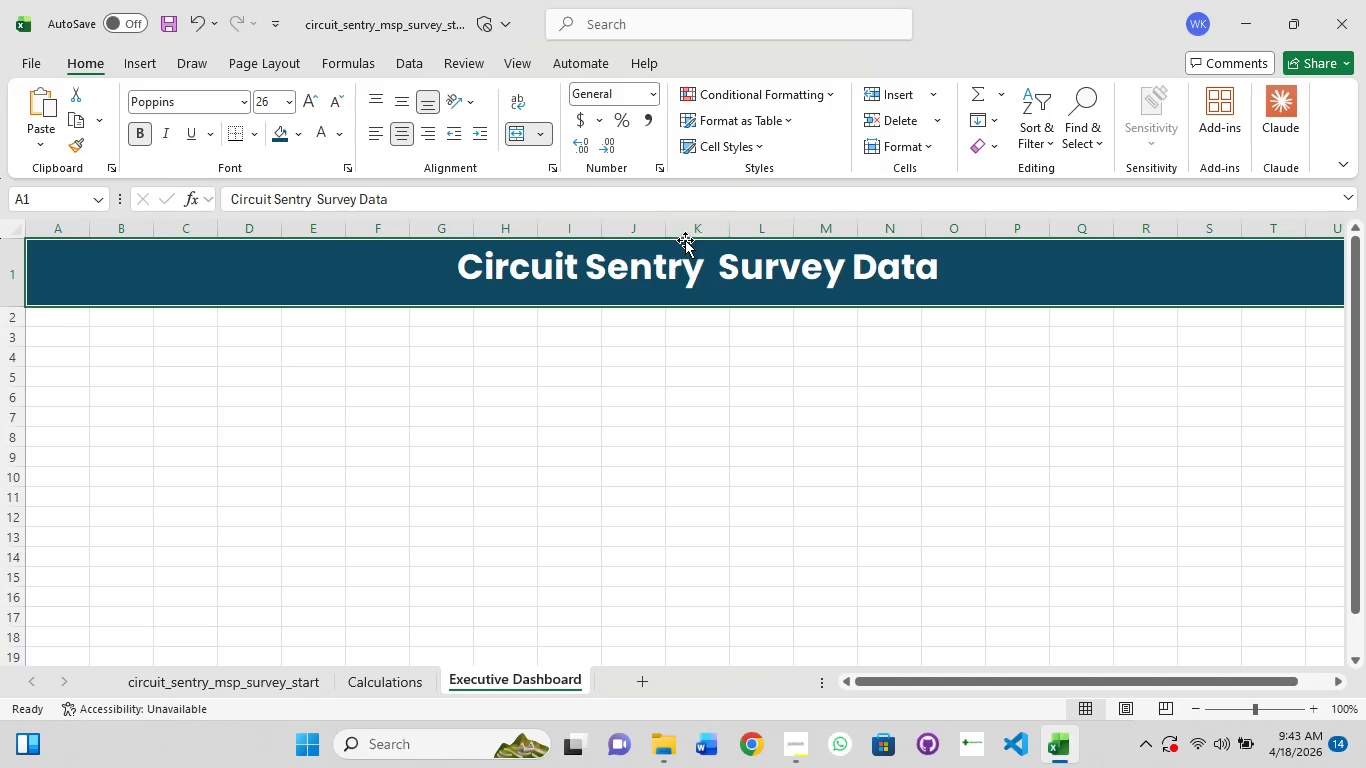 
left_click([686, 261])
 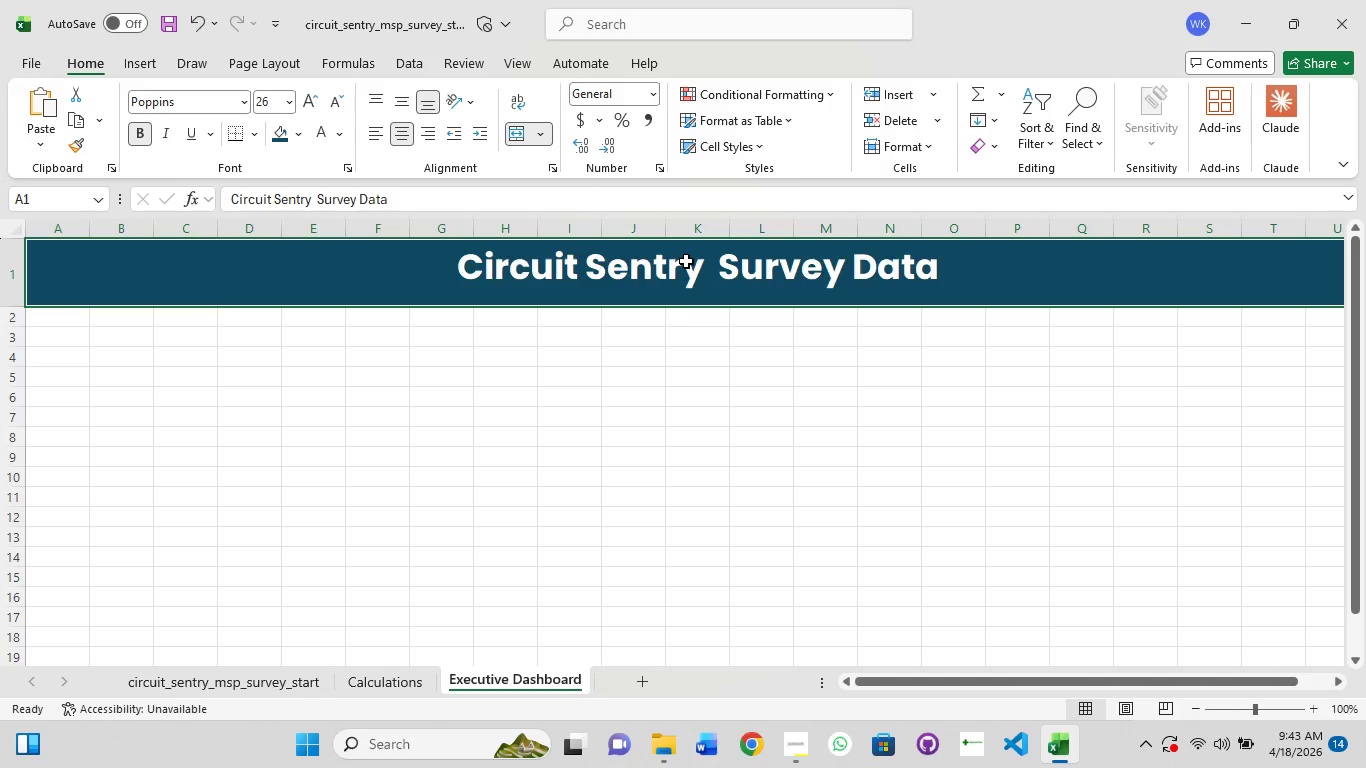 
double_click([686, 261])
 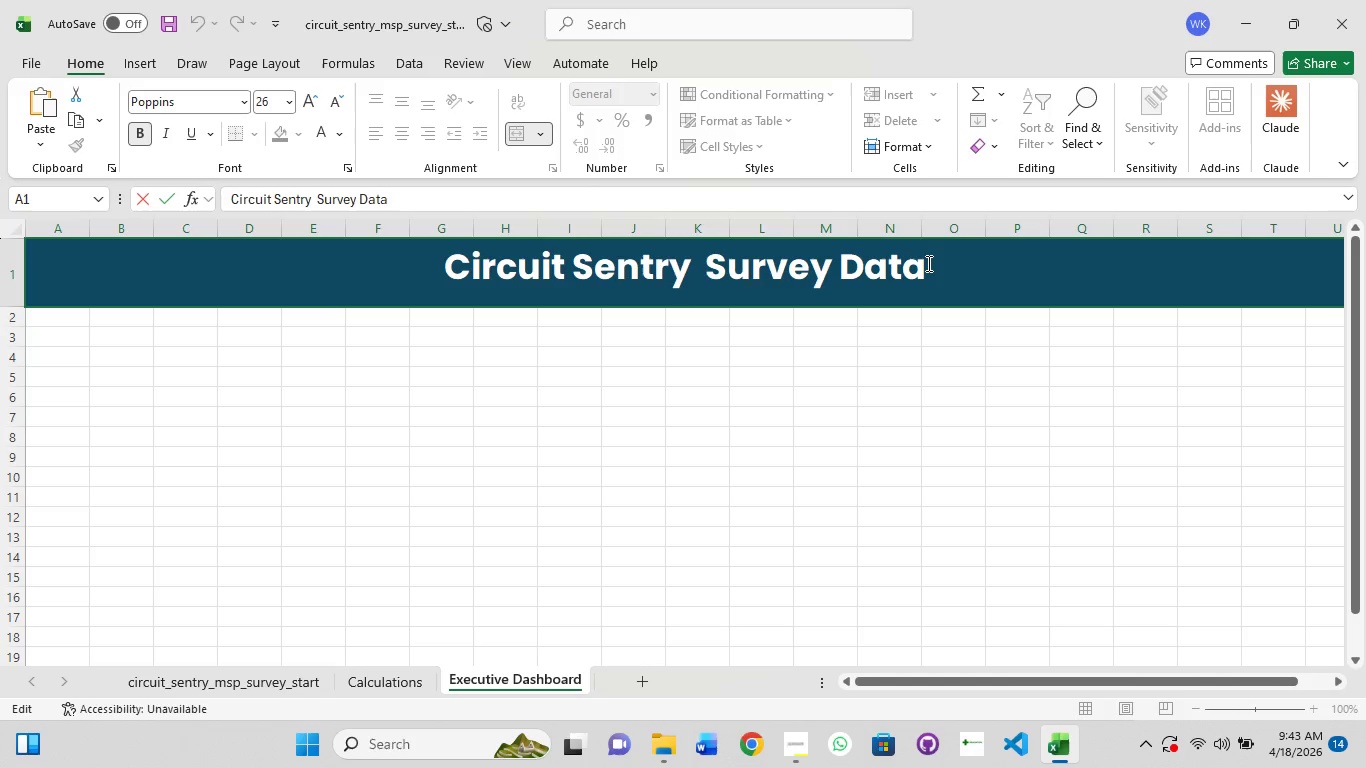 
left_click_drag(start_coordinate=[927, 263], to_coordinate=[713, 249])
 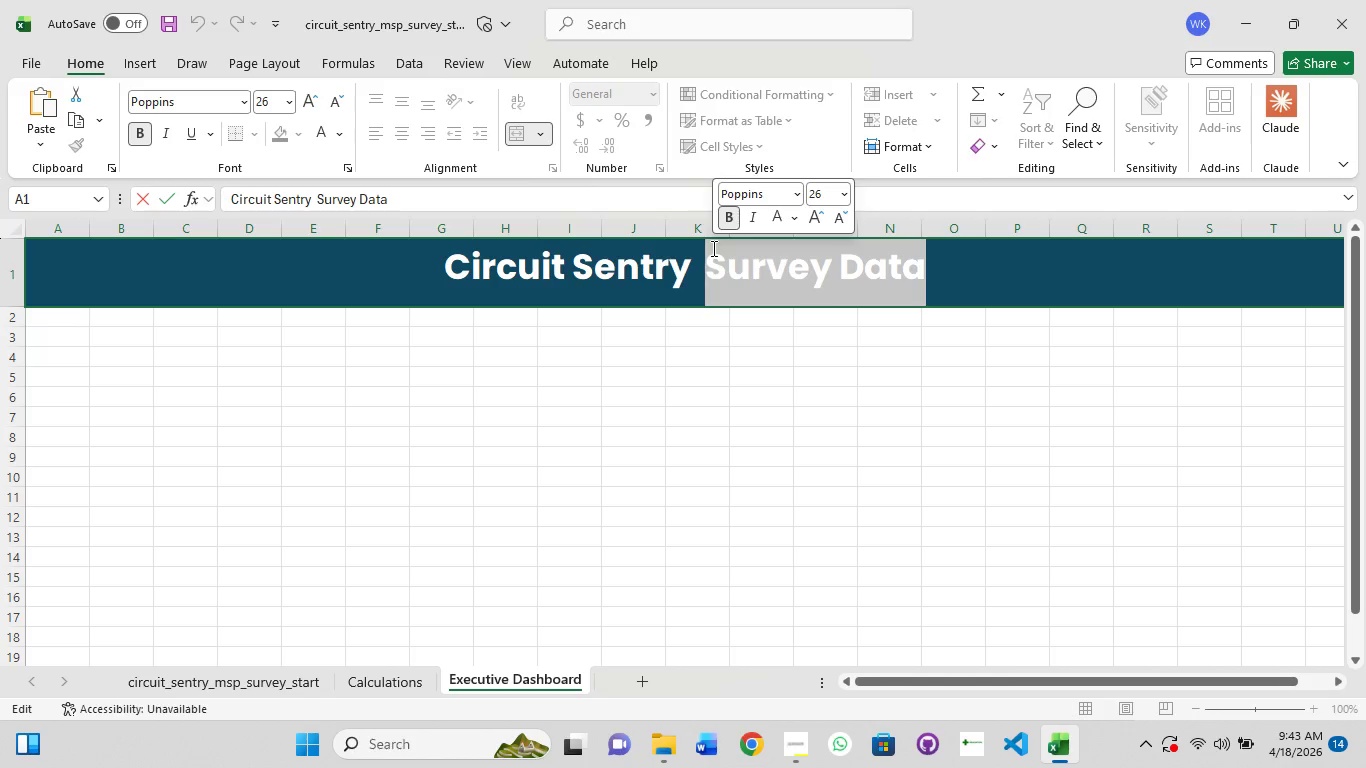 
type(Executive Dashboard)
 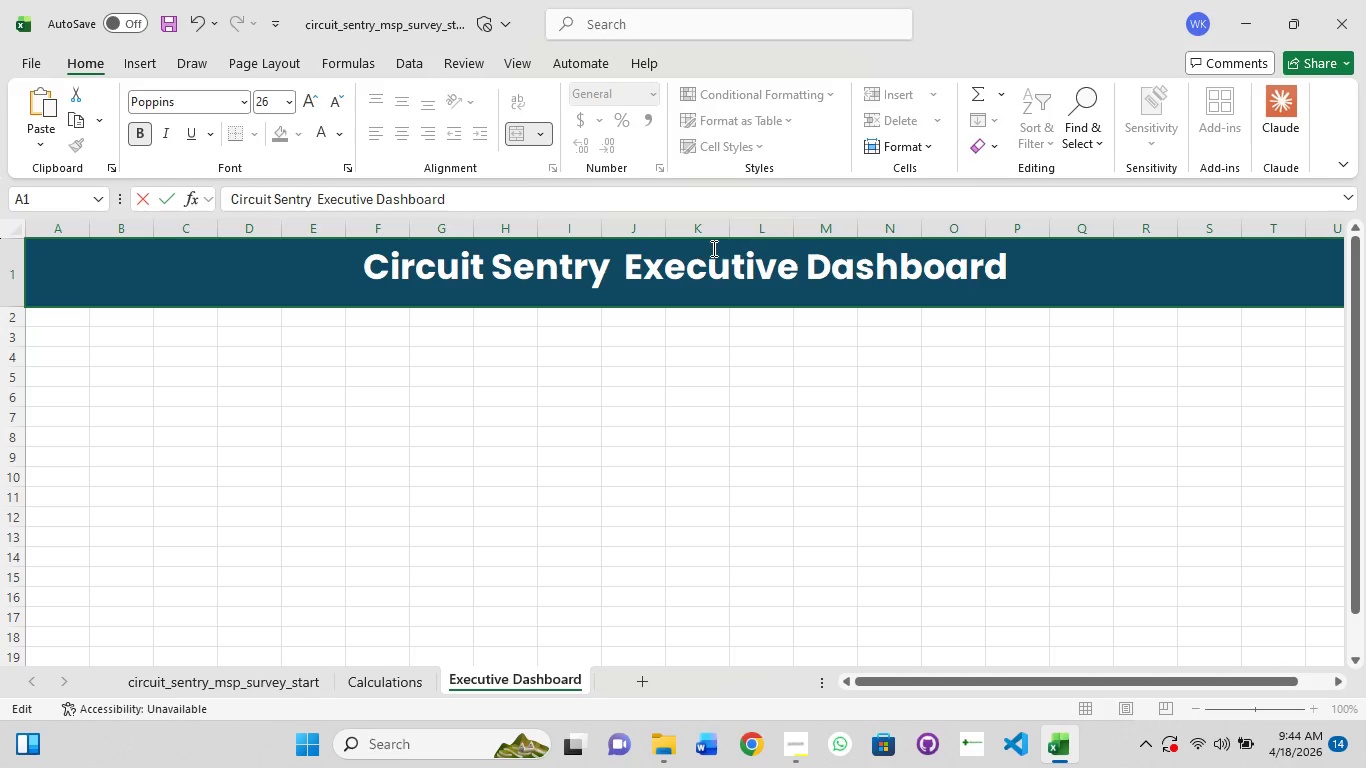 
key(Enter)
 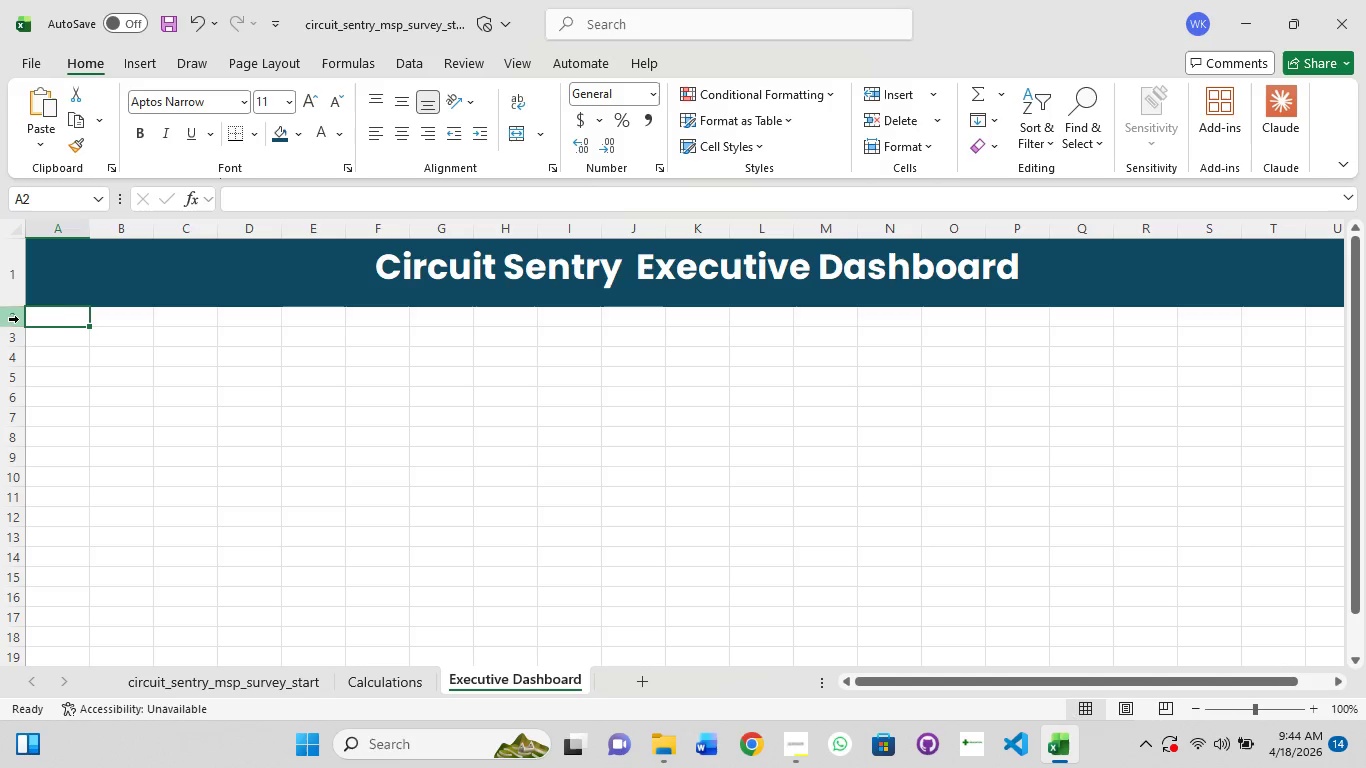 
left_click([67, 327])
 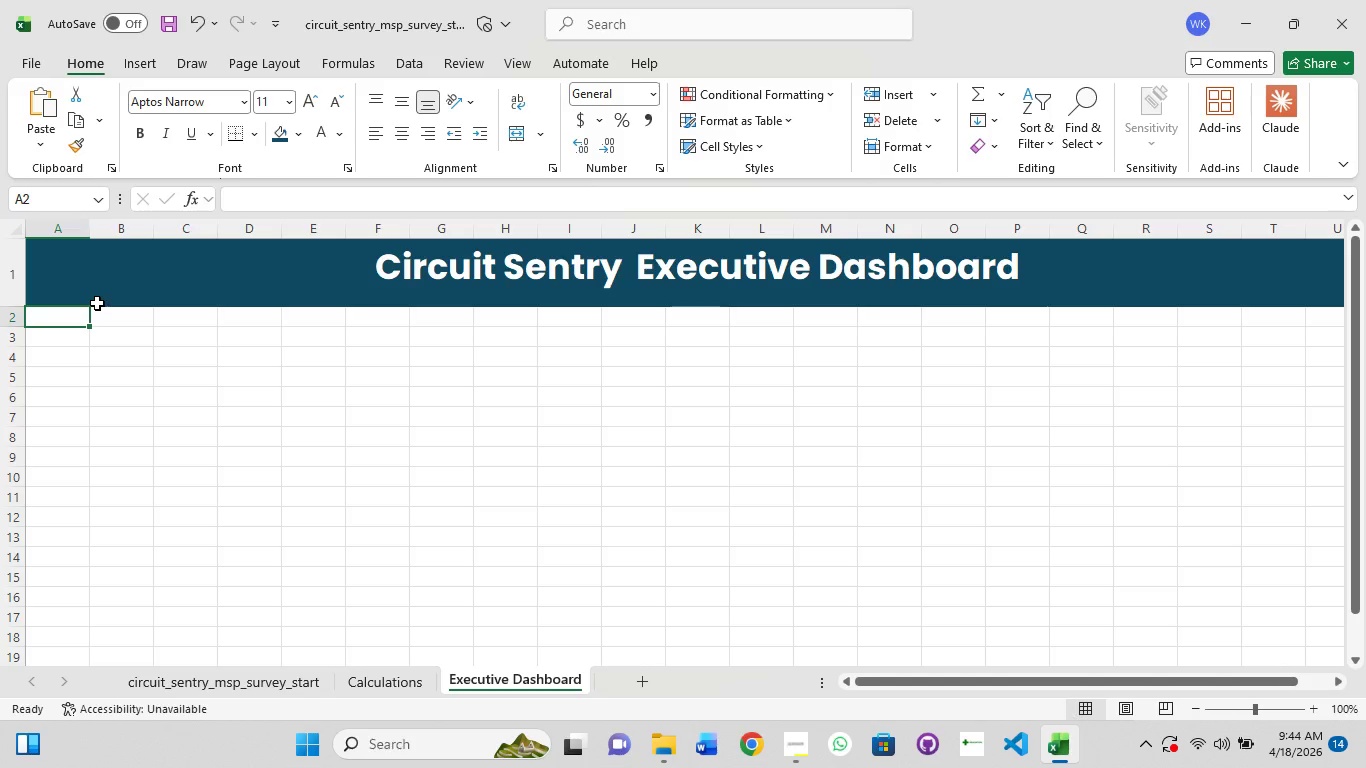 
left_click([103, 292])
 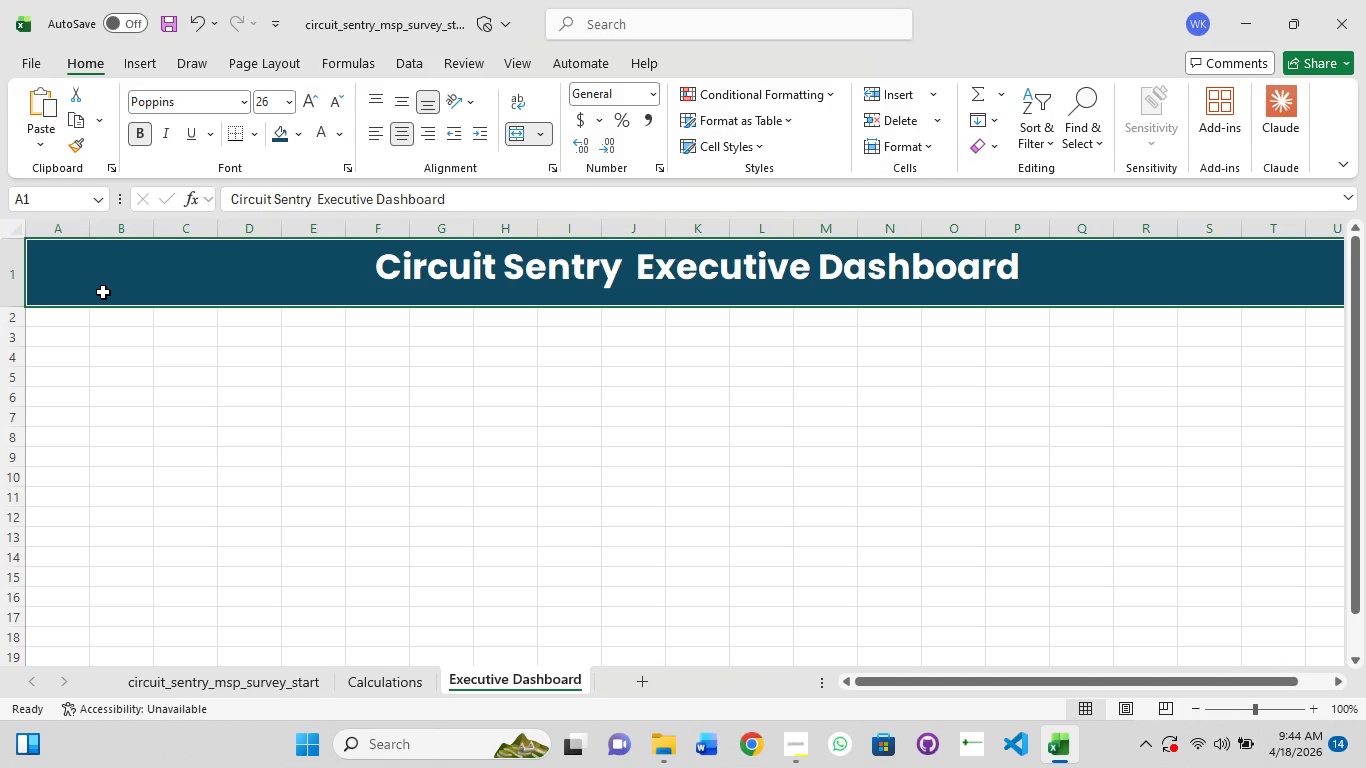 
left_click([103, 292])
 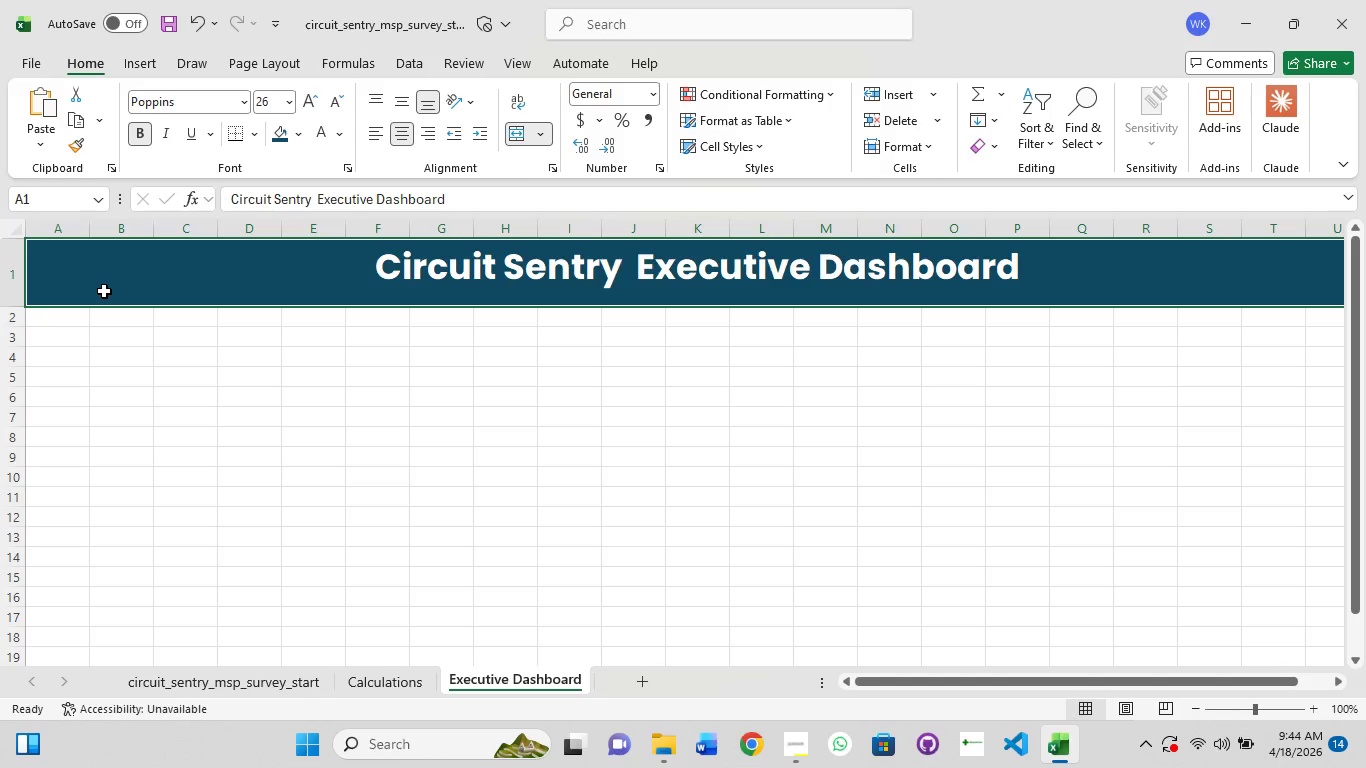 
type(mar)
 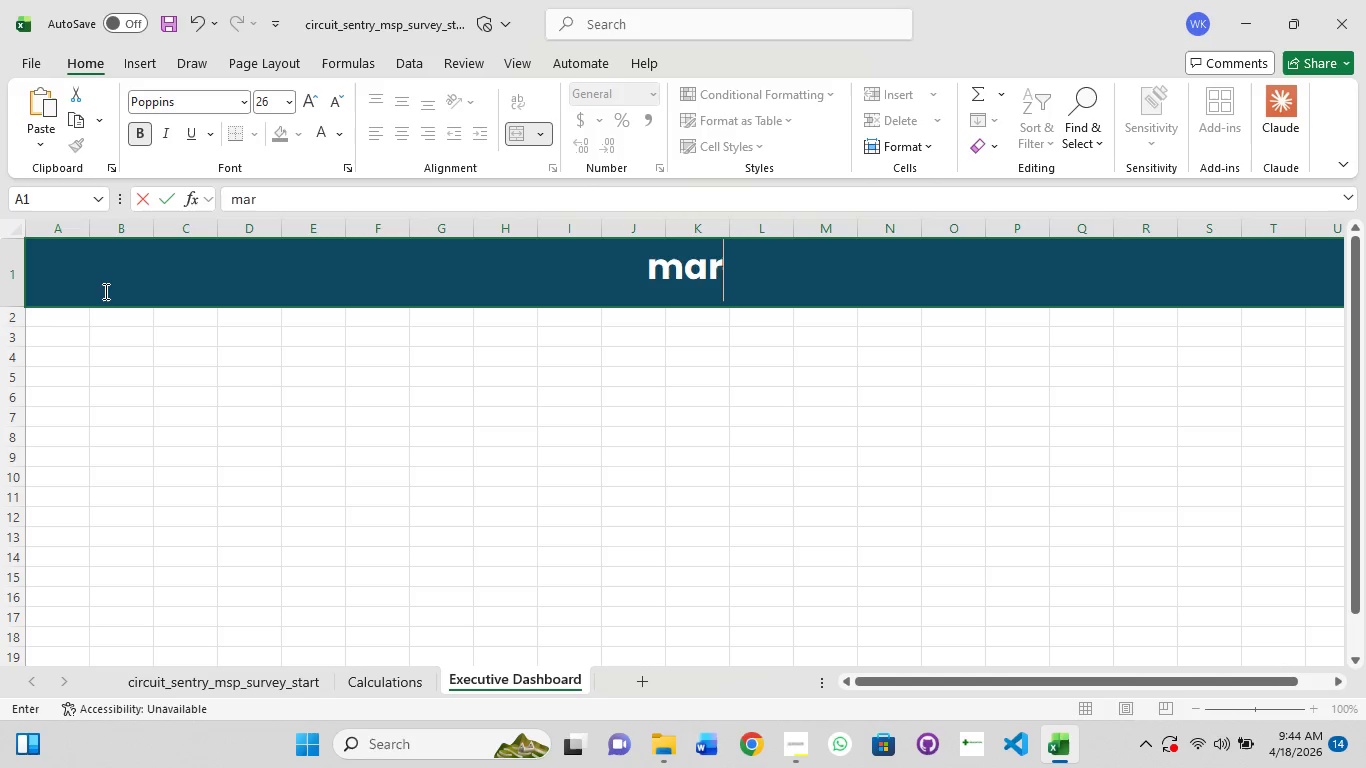 
key(Control+Z)
 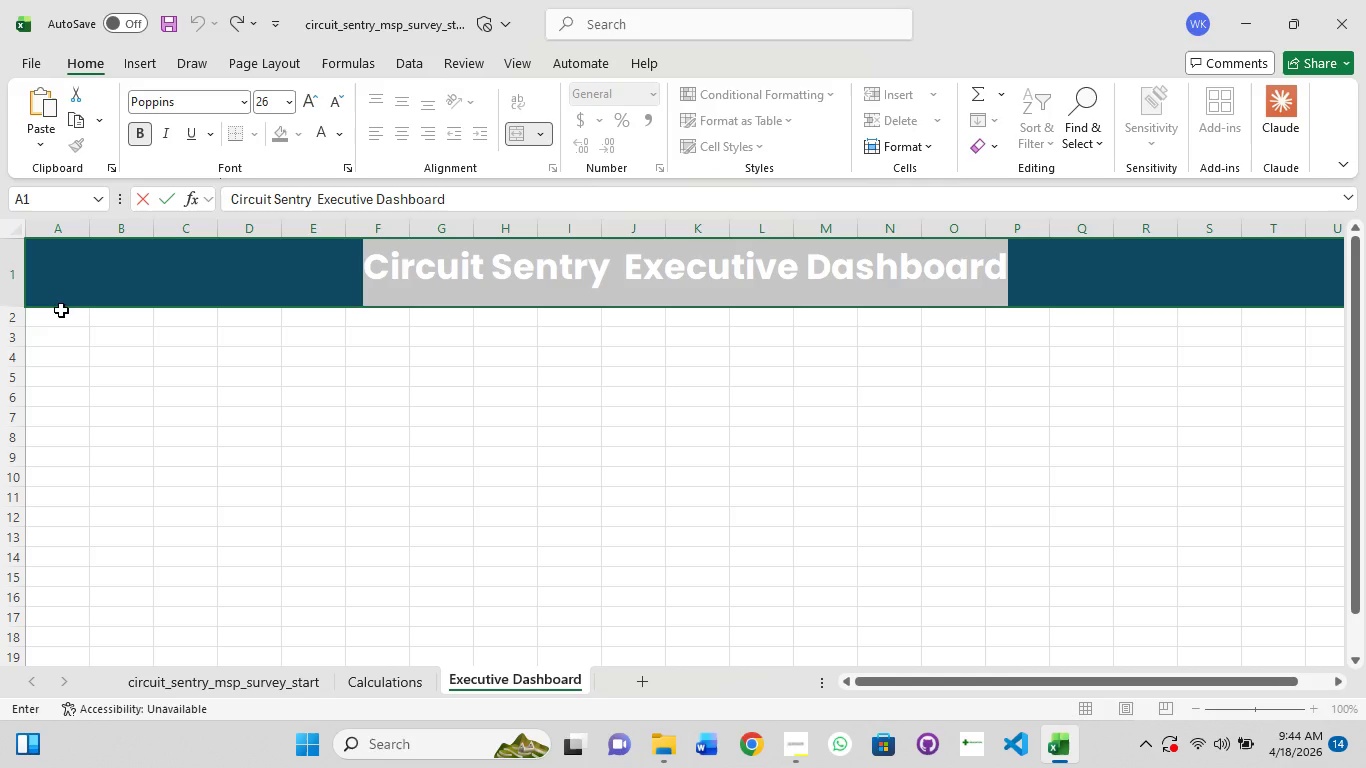 
left_click([62, 321])
 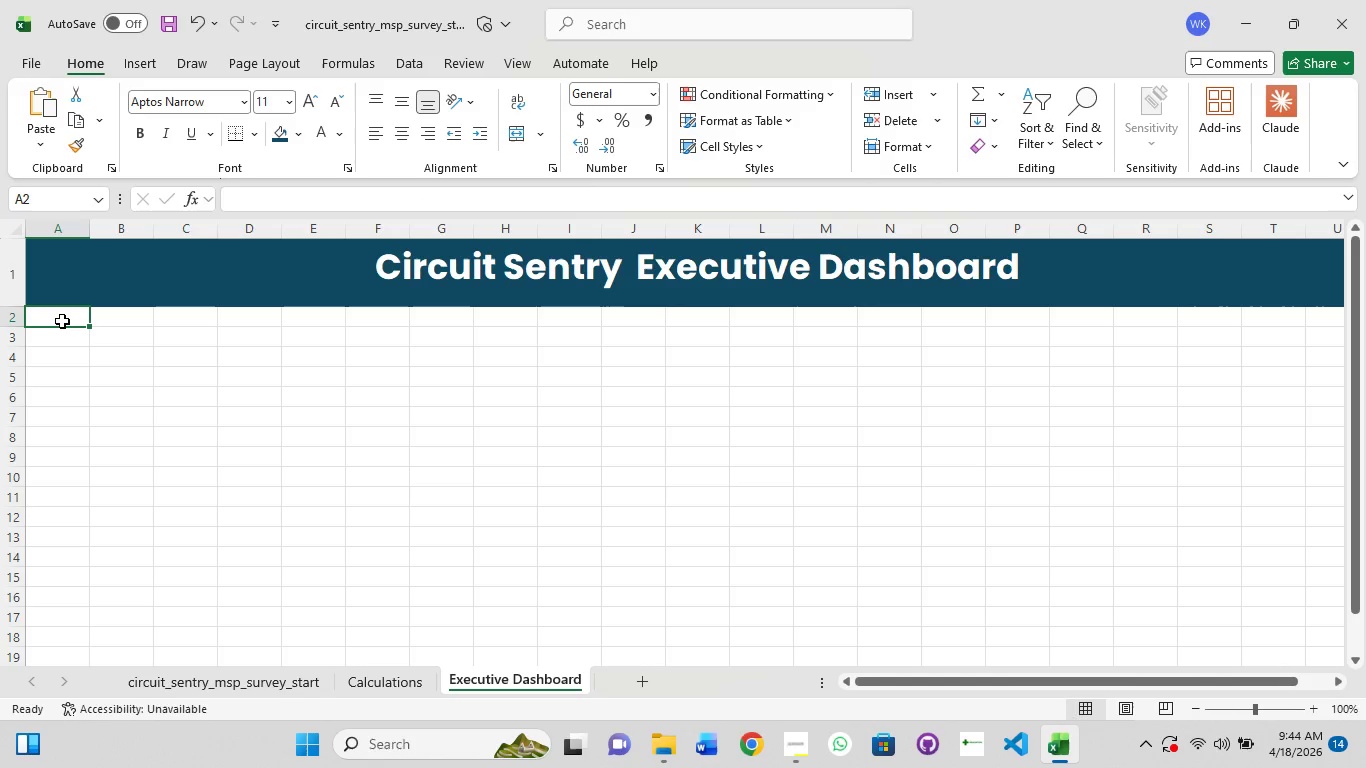 
left_click([62, 321])
 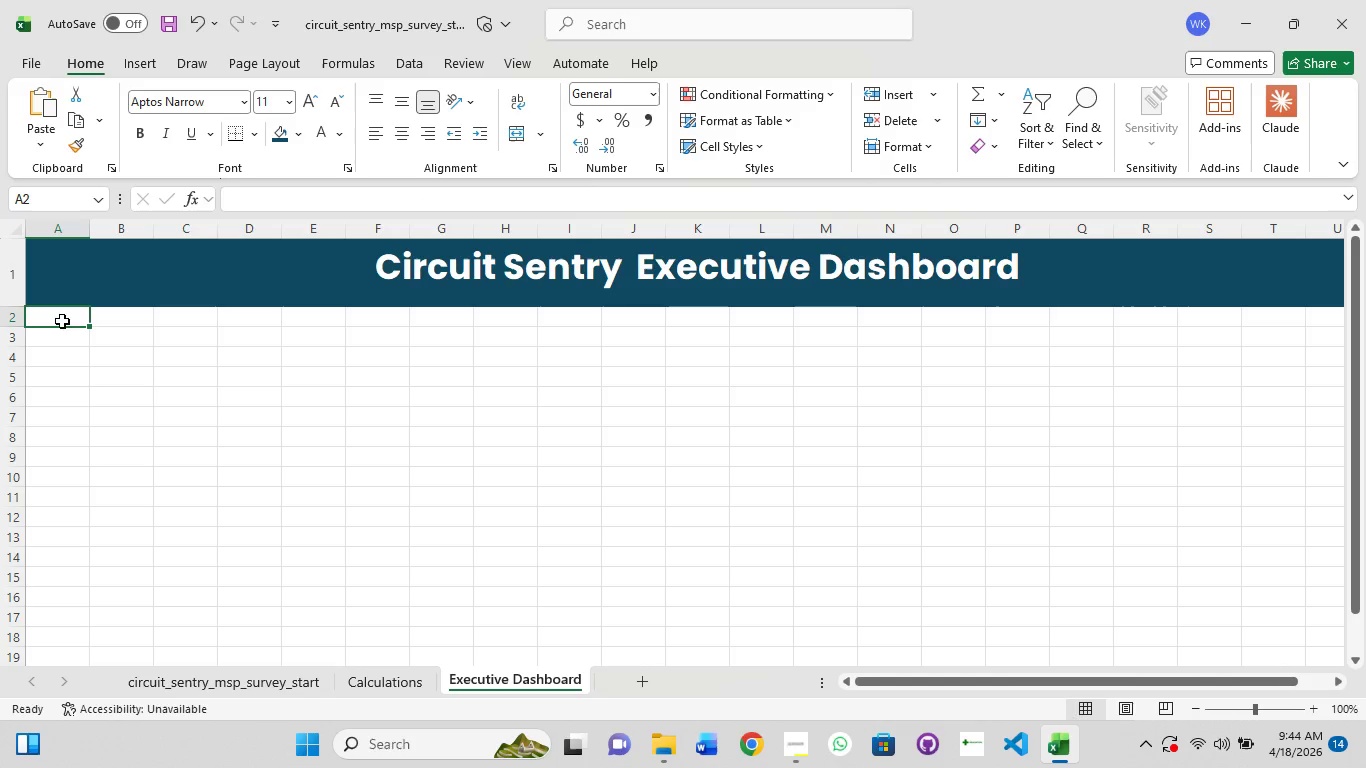 
double_click([62, 321])
 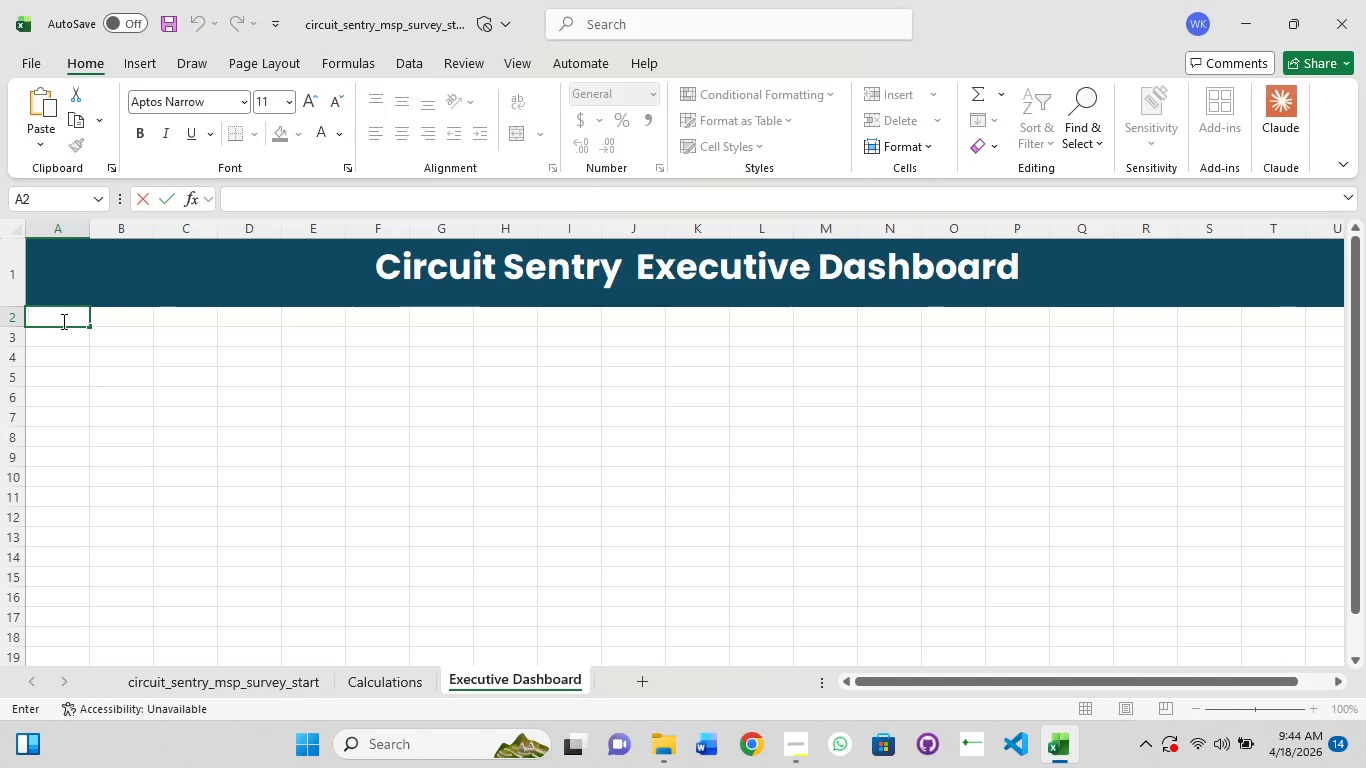 
type(market analysis)
 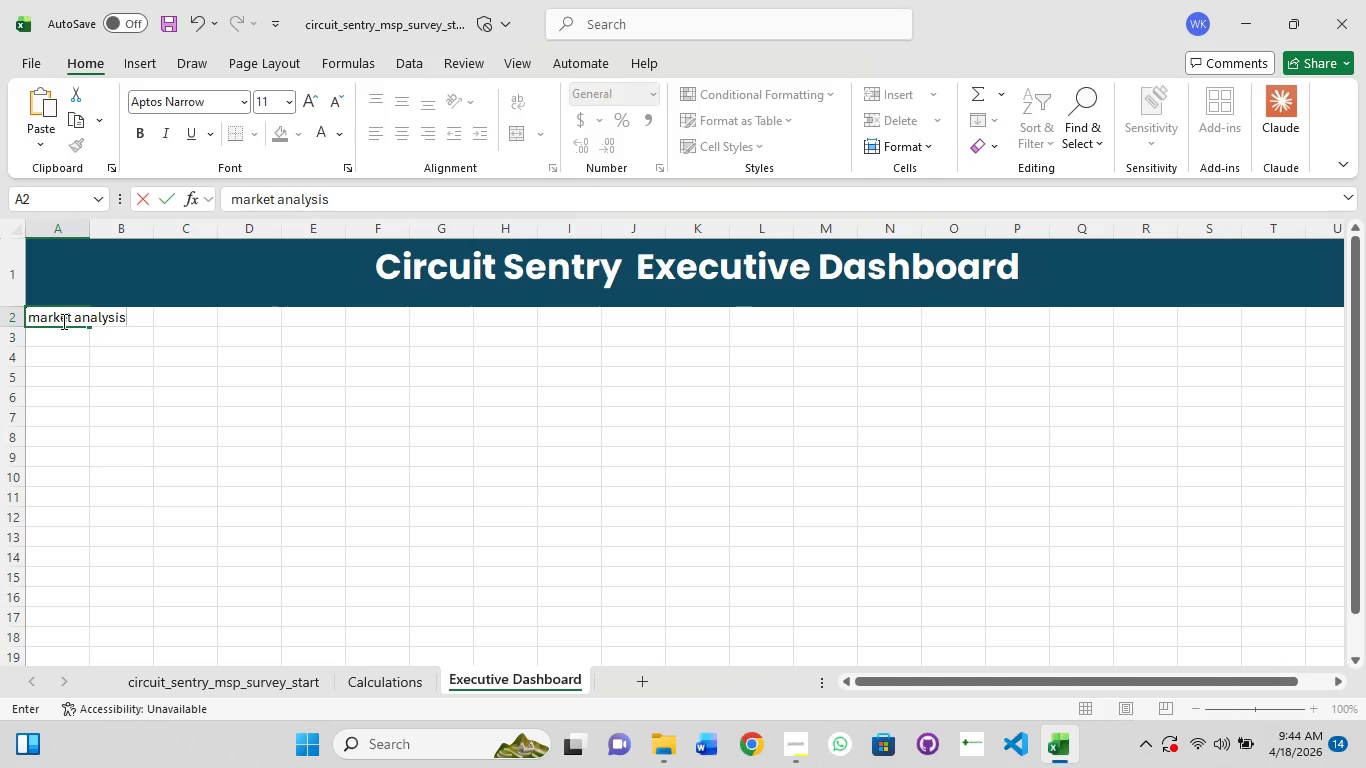 
key(ArrowLeft)
 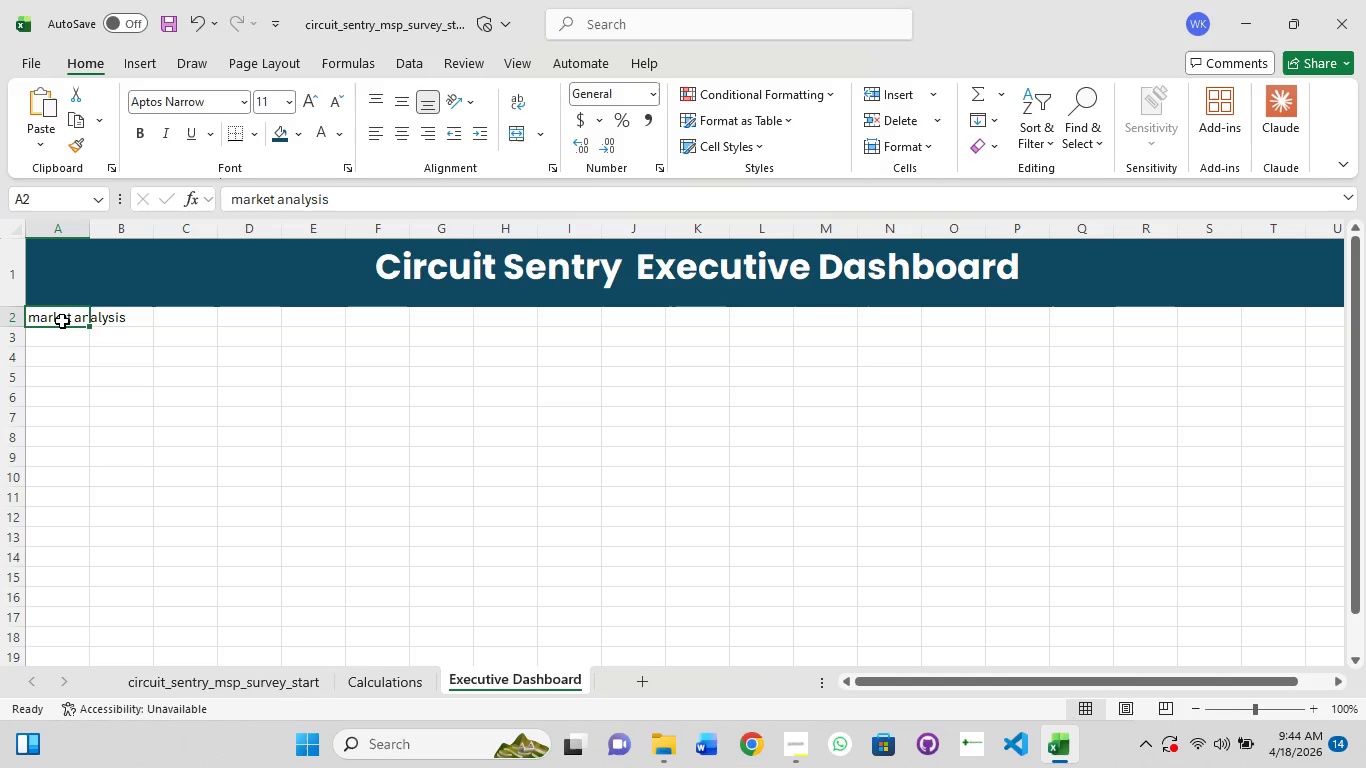 
key(ArrowLeft)
 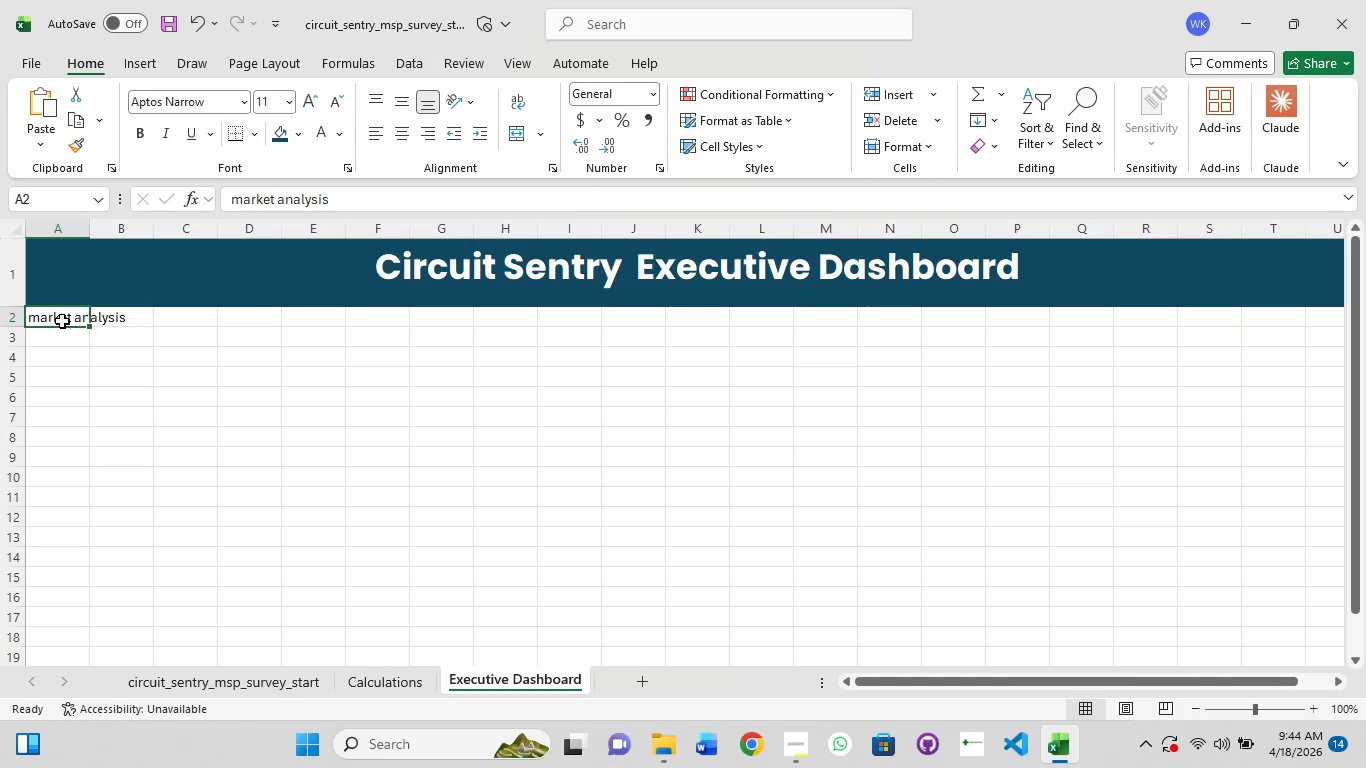 
key(ArrowLeft)
 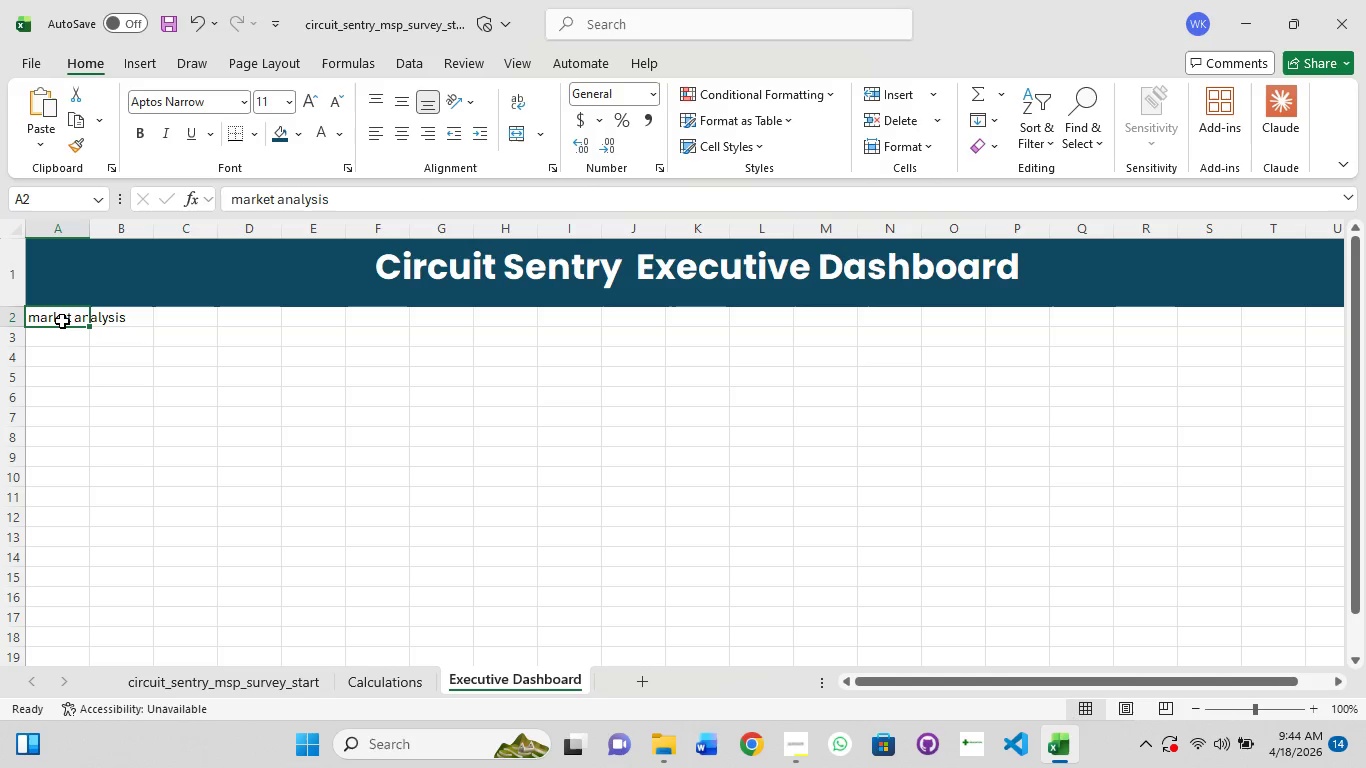 
key(ArrowLeft)
 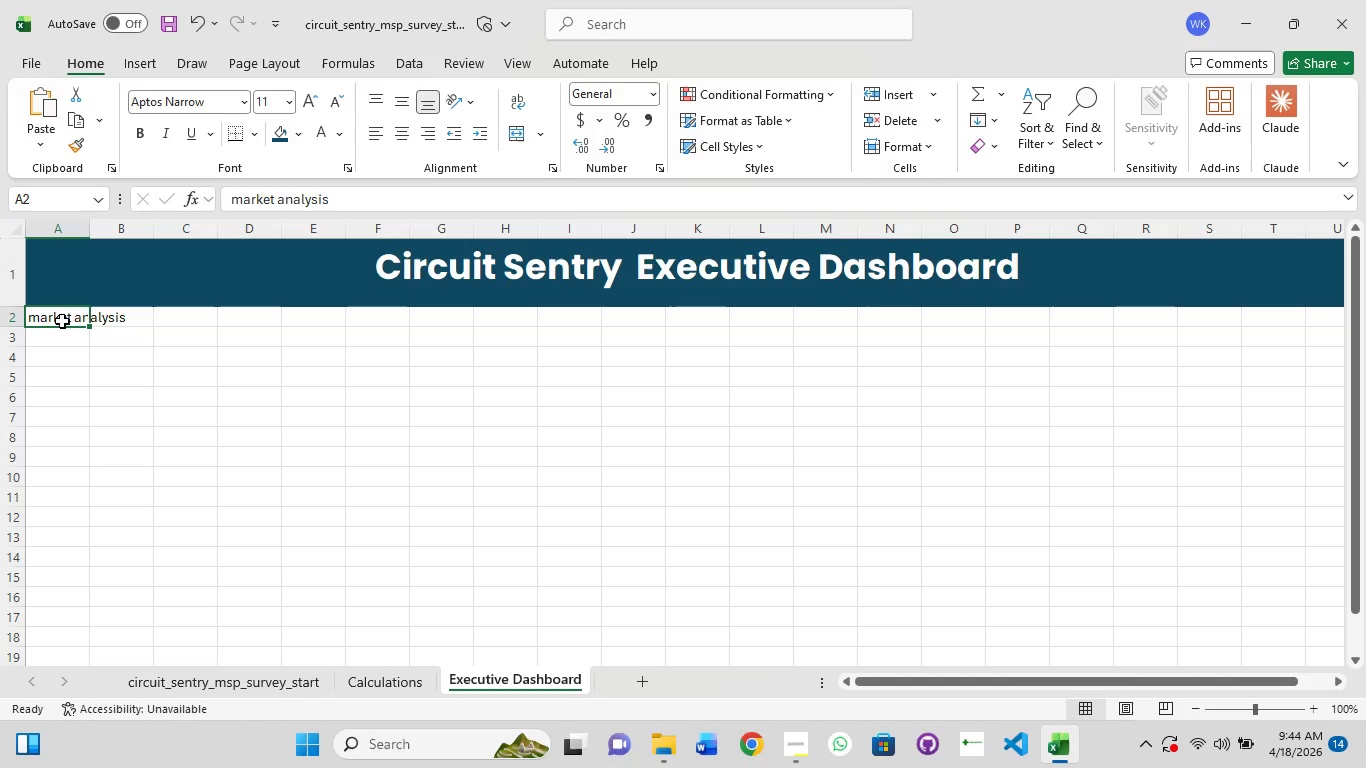 
key(ArrowLeft)
 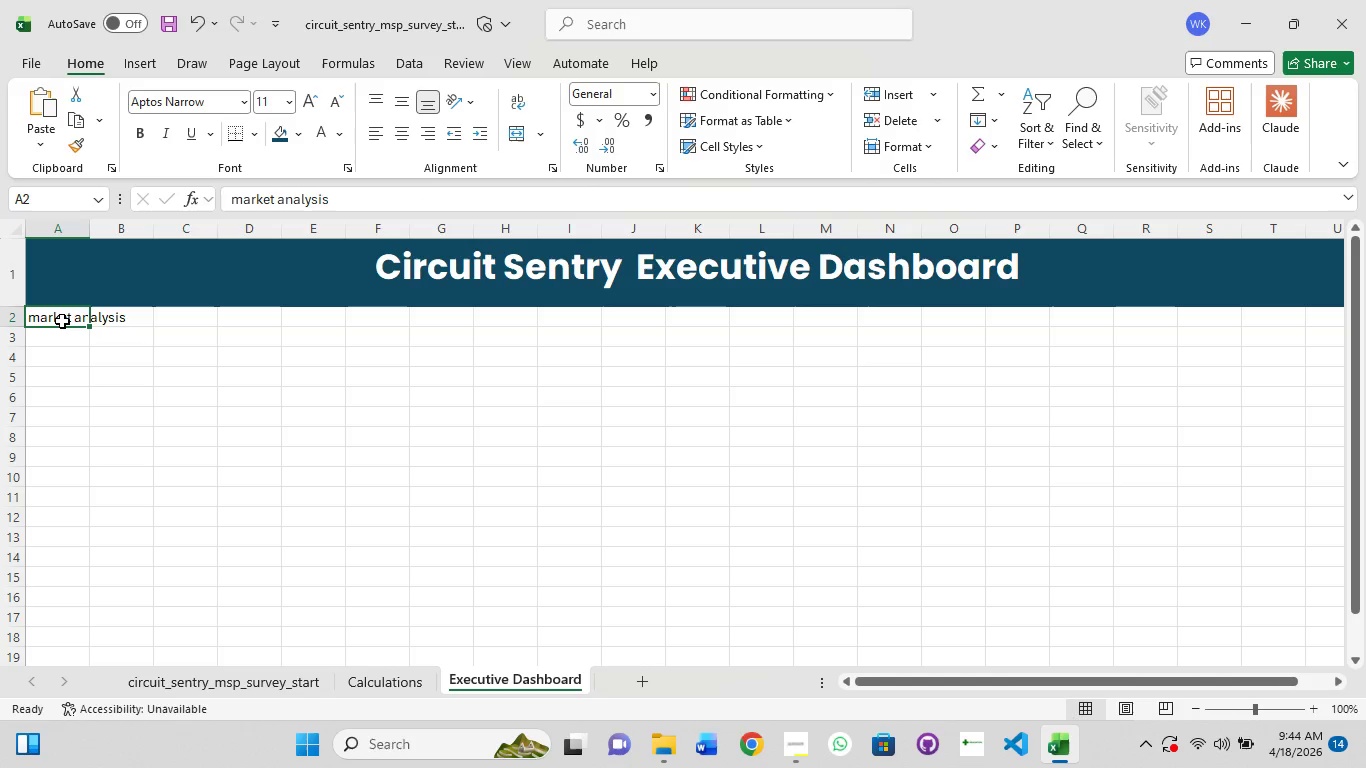 
key(ArrowLeft)
 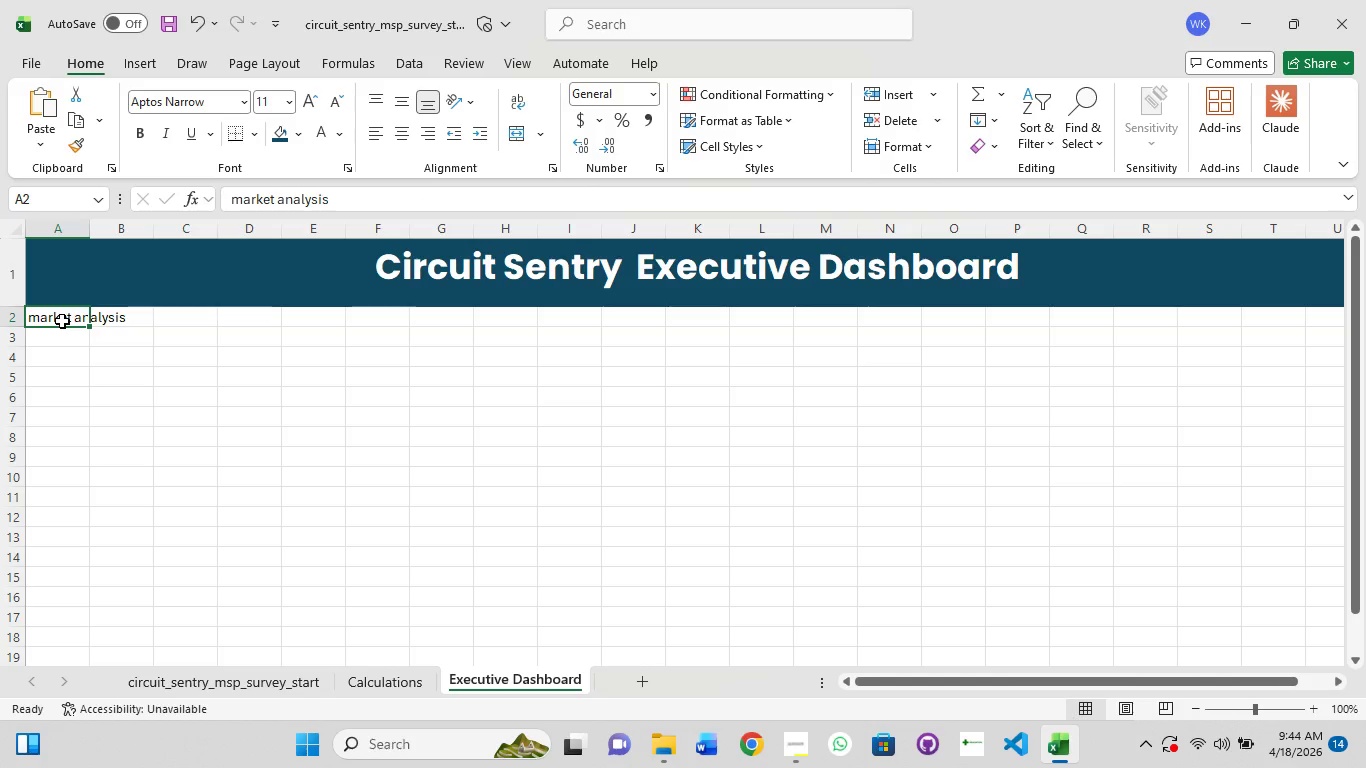 
key(ArrowLeft)
 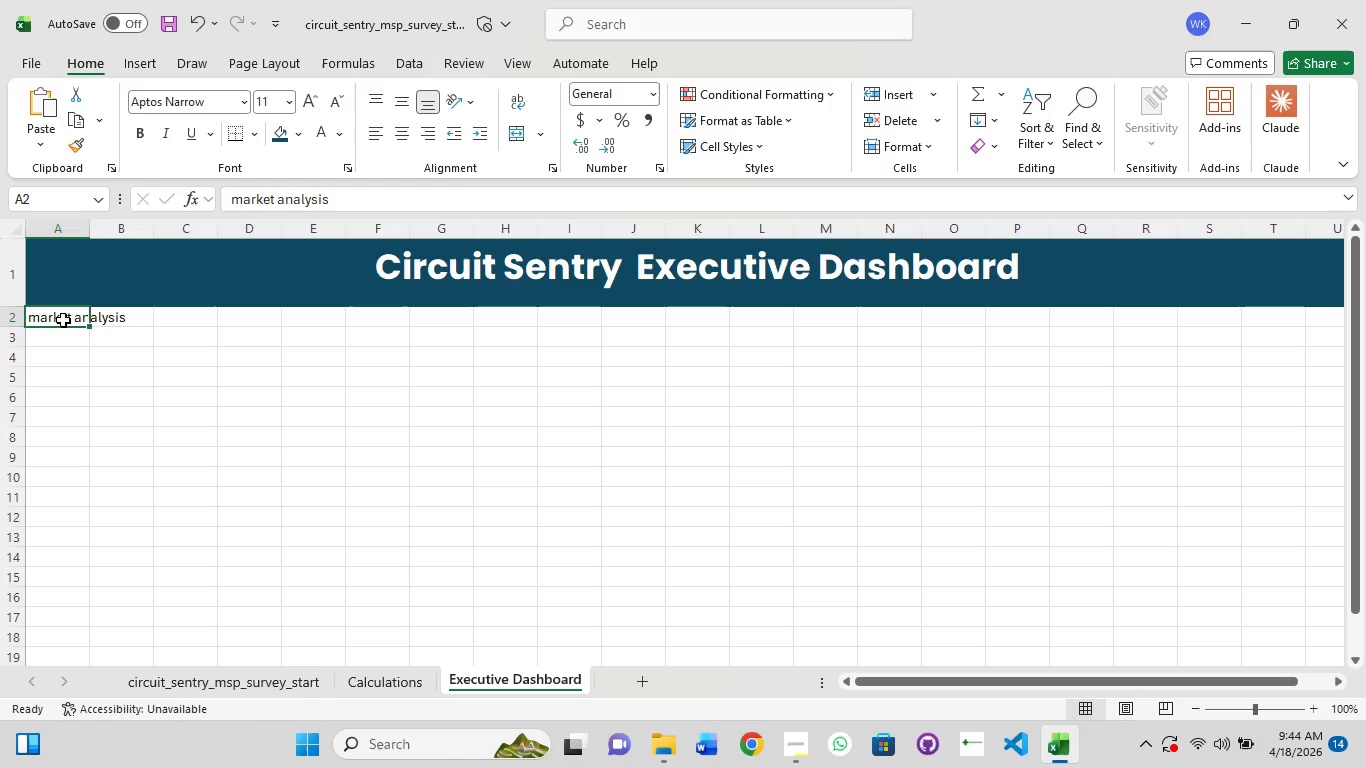 
left_click([63, 320])
 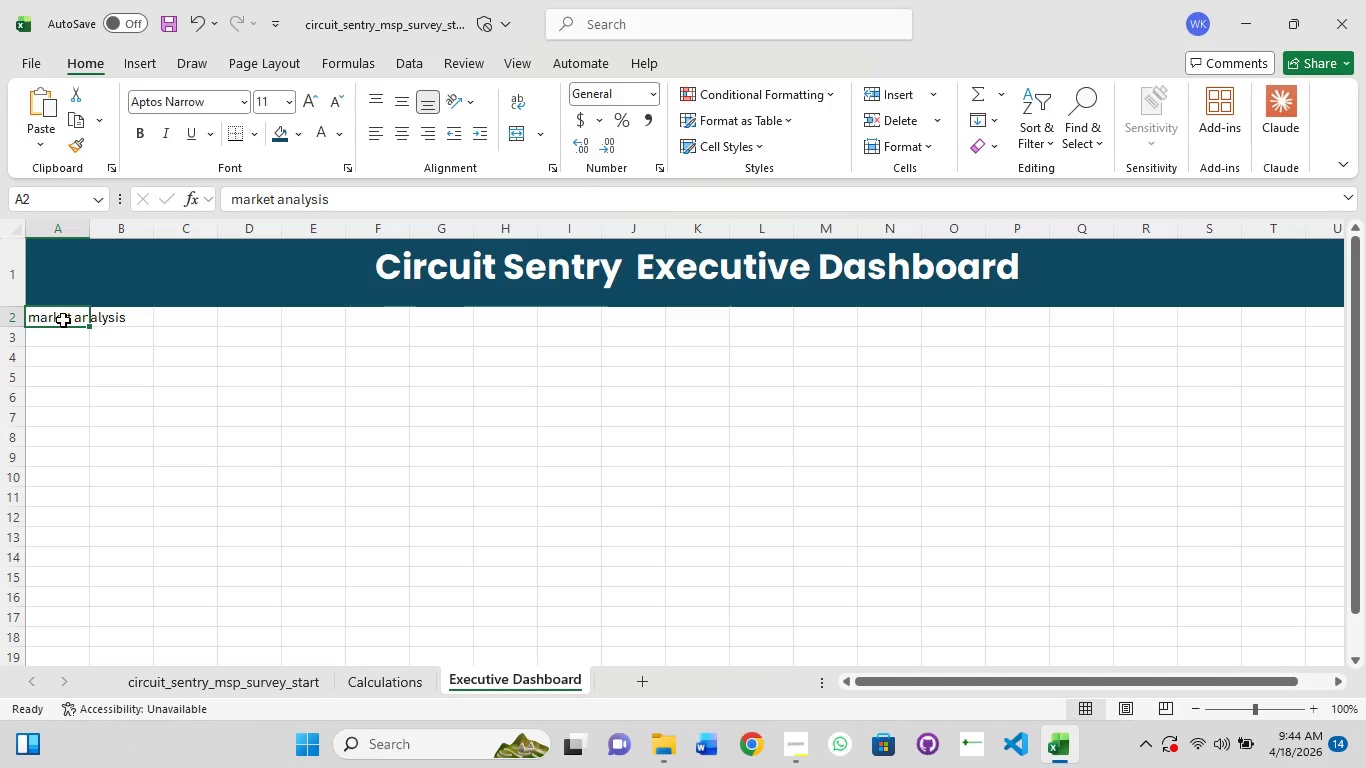 
left_click([63, 320])
 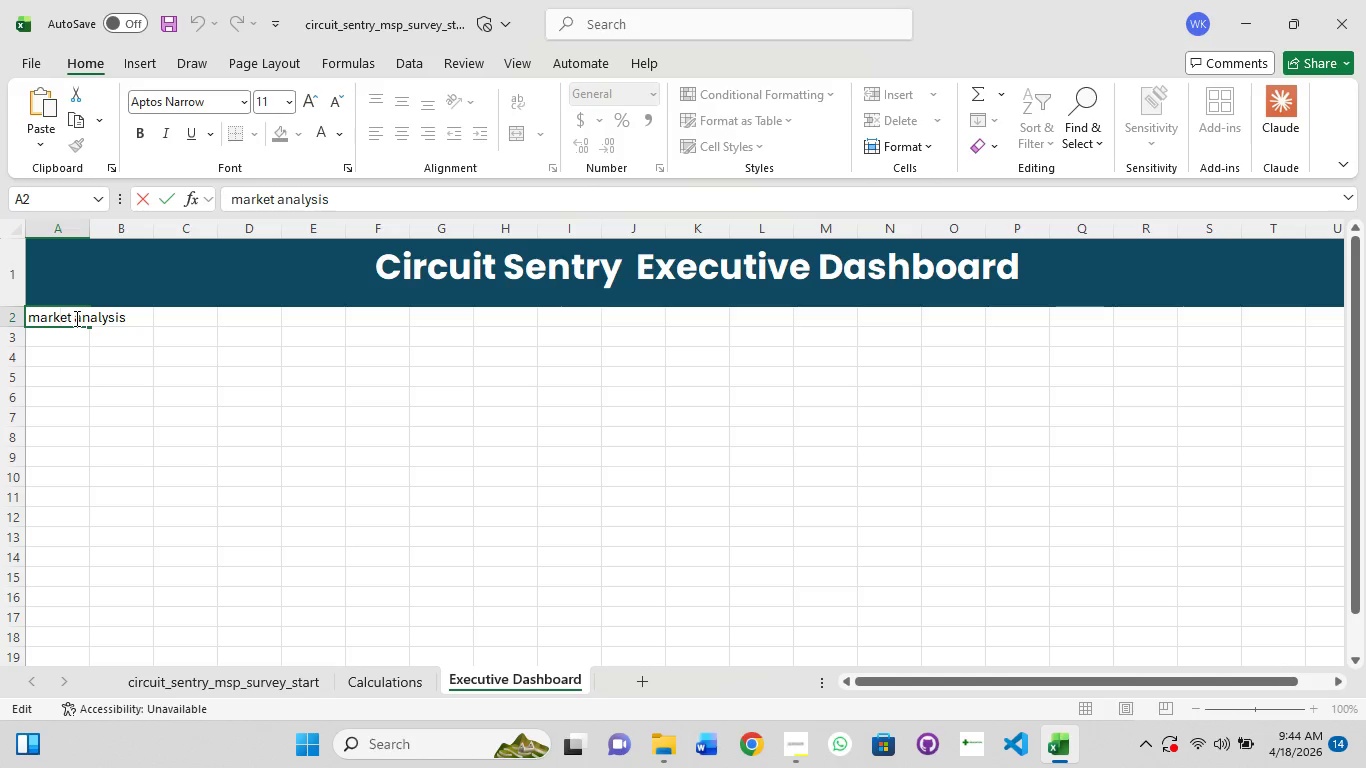 
left_click([76, 319])
 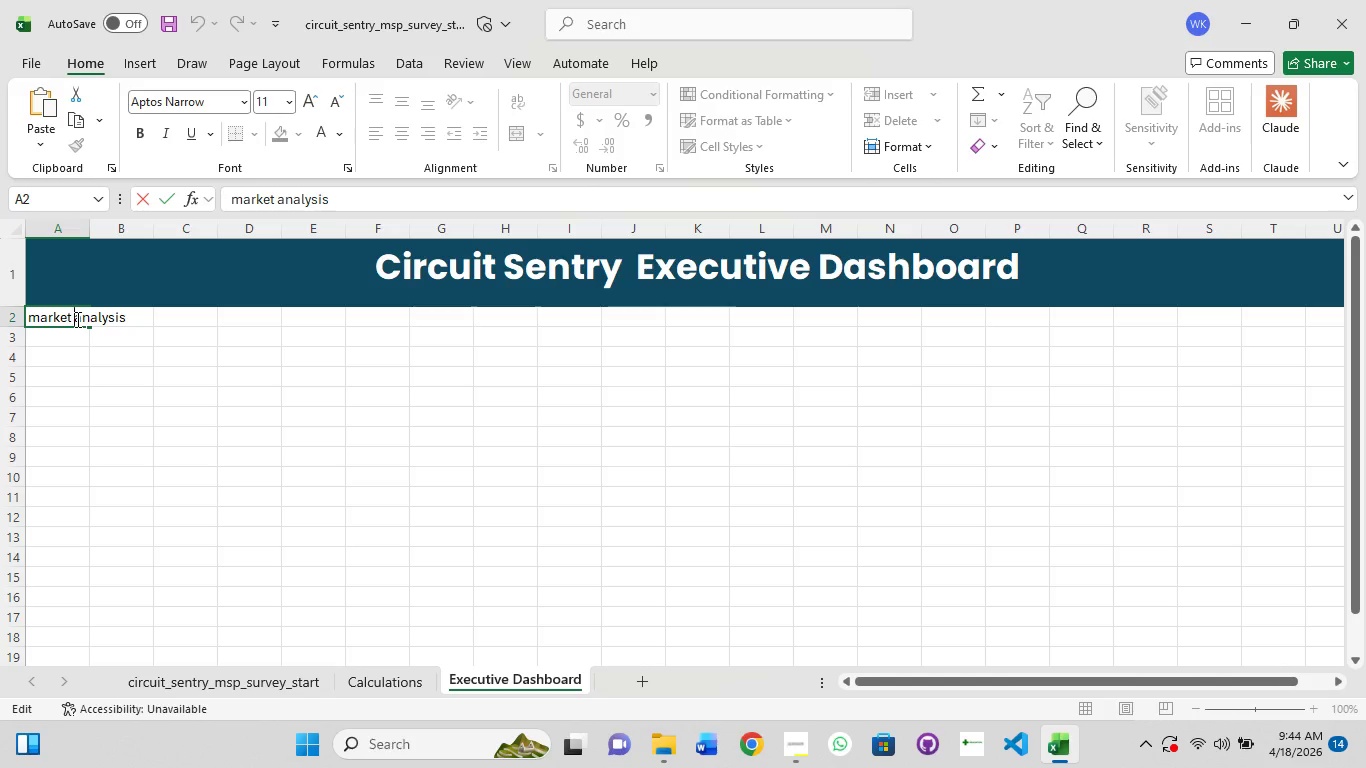 
type(opportunity )
 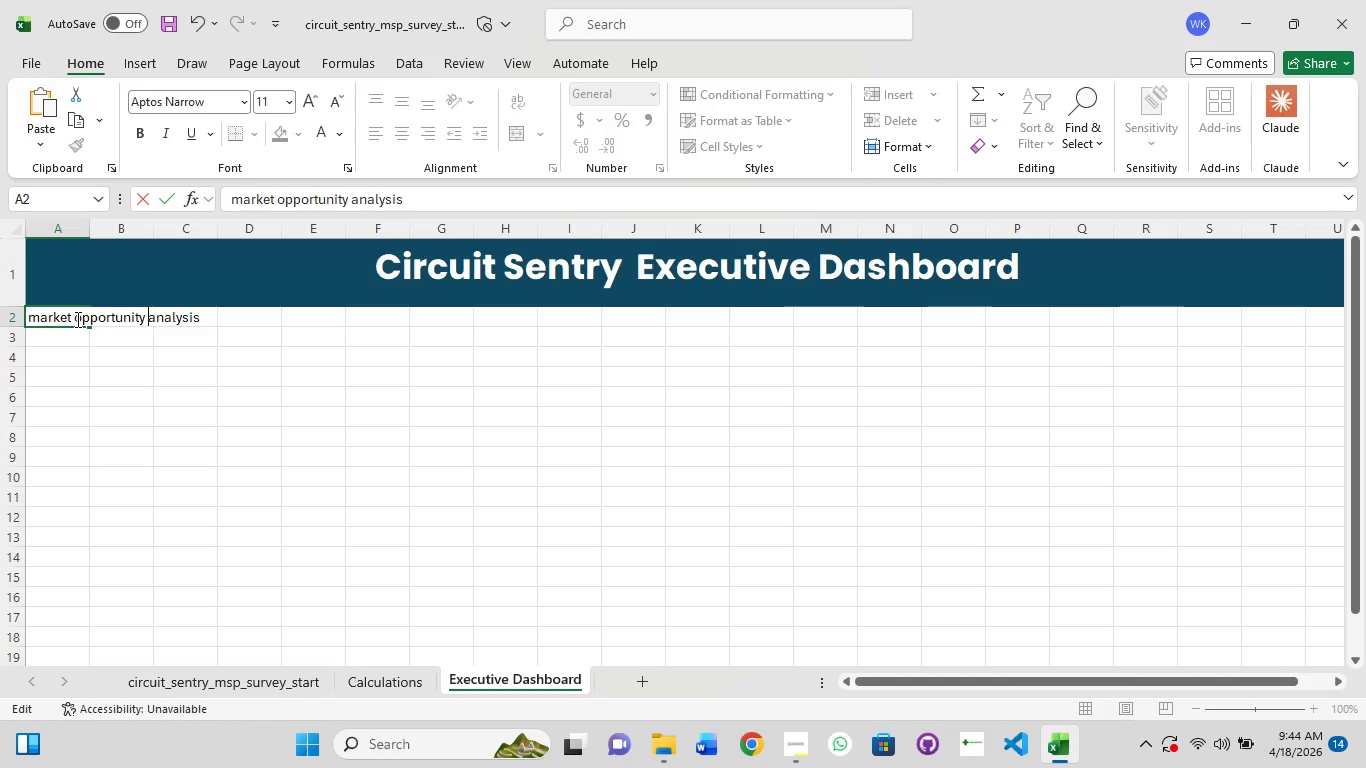 
key(ArrowRight)
 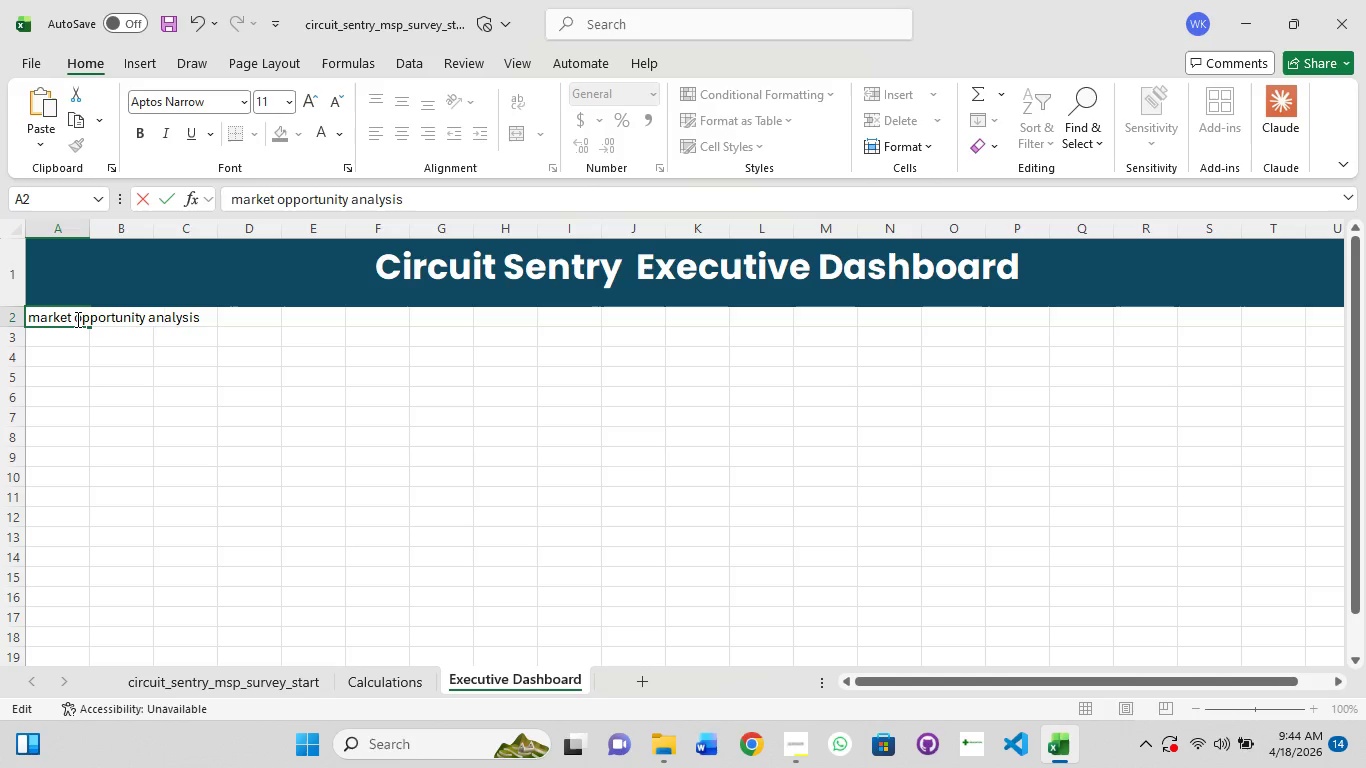 
key(ArrowRight)
 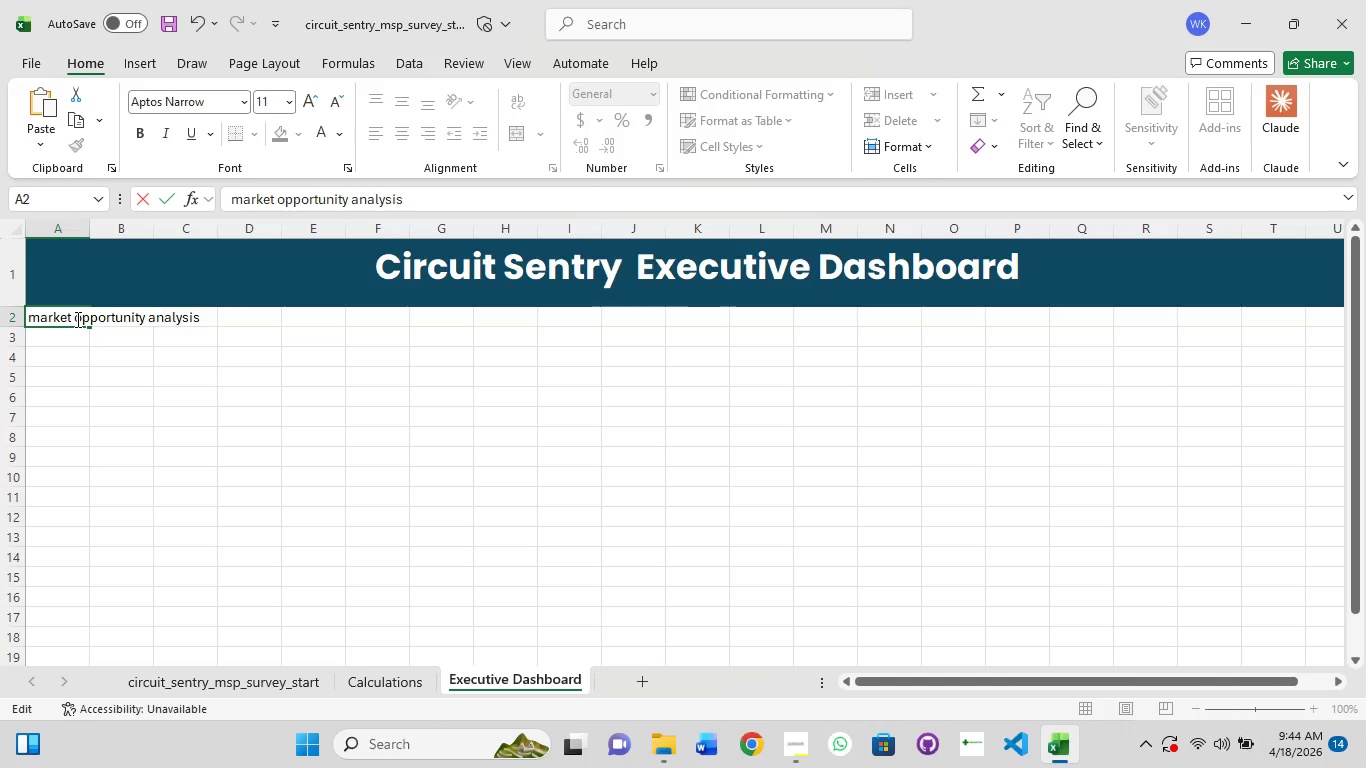 
key(ArrowRight)
 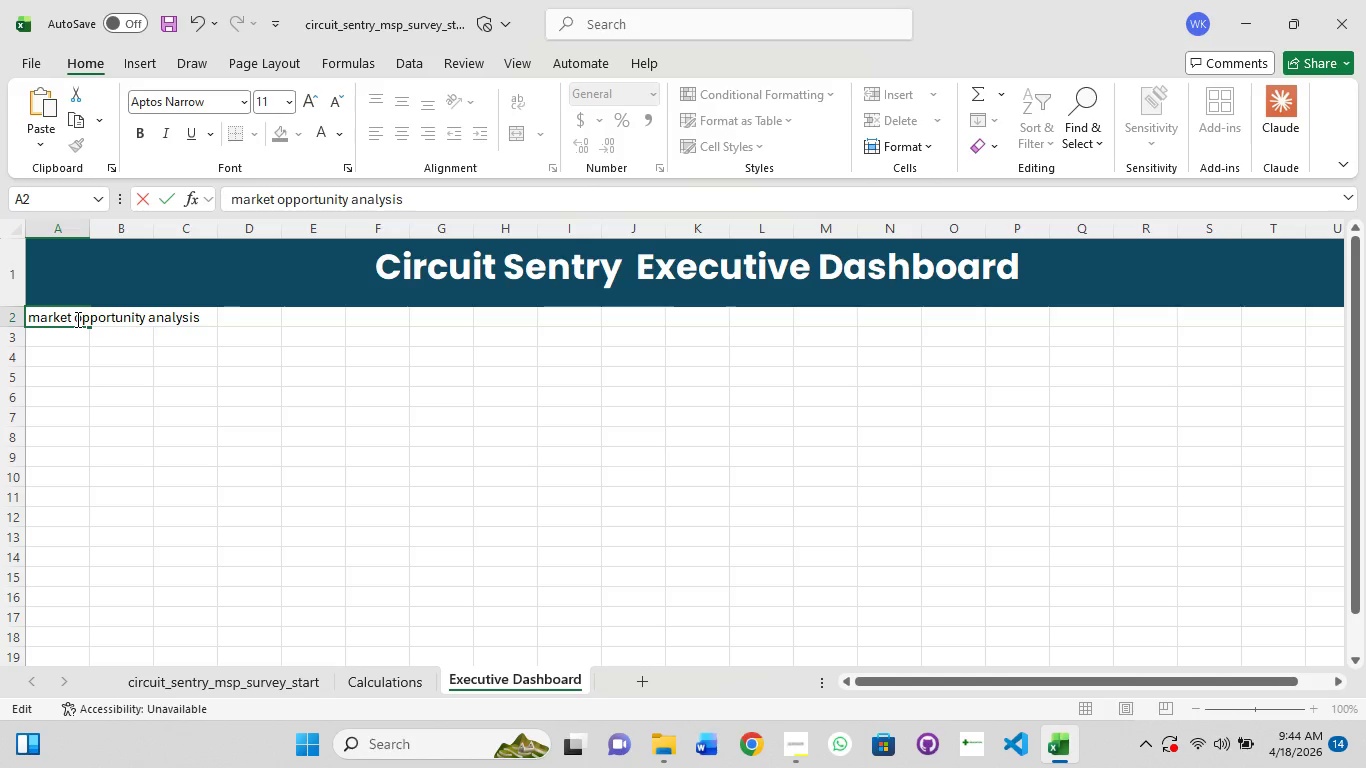 
key(ArrowRight)
 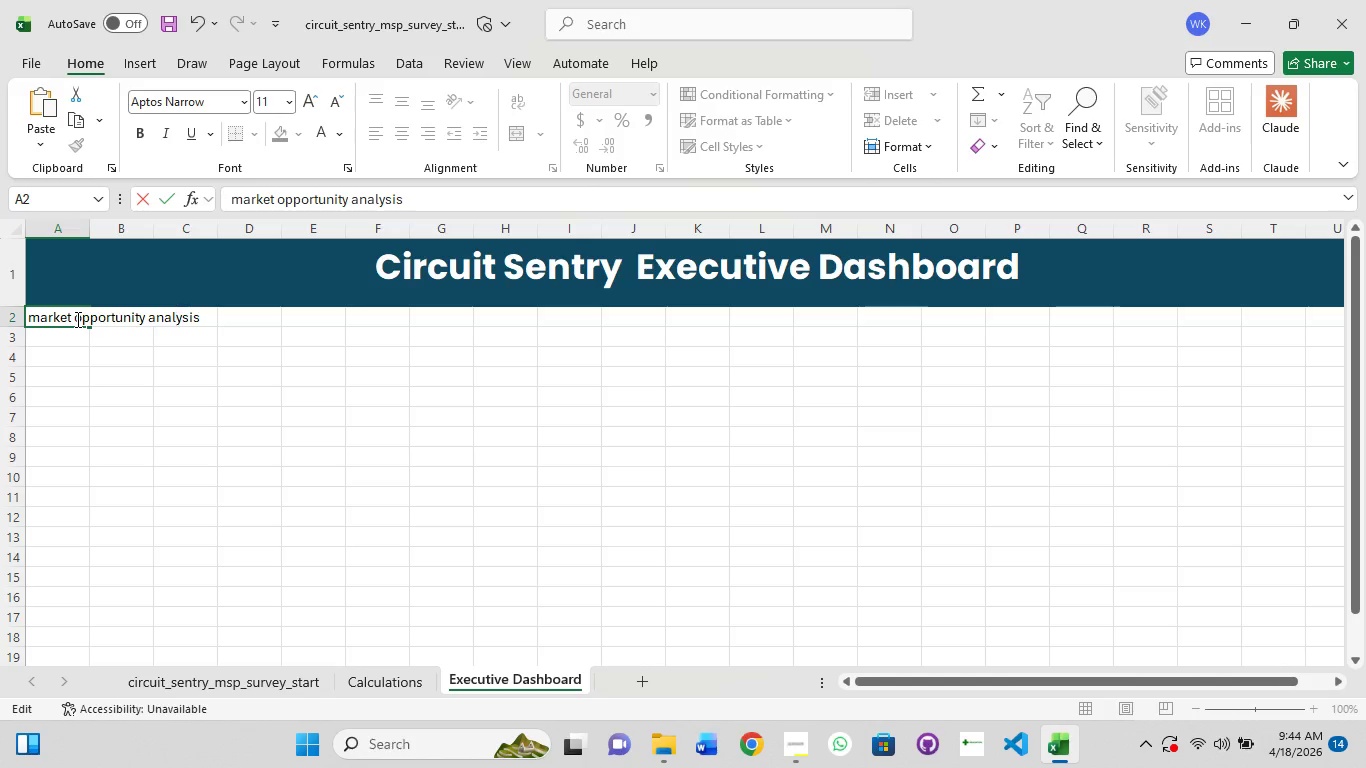 
key(ArrowRight)
 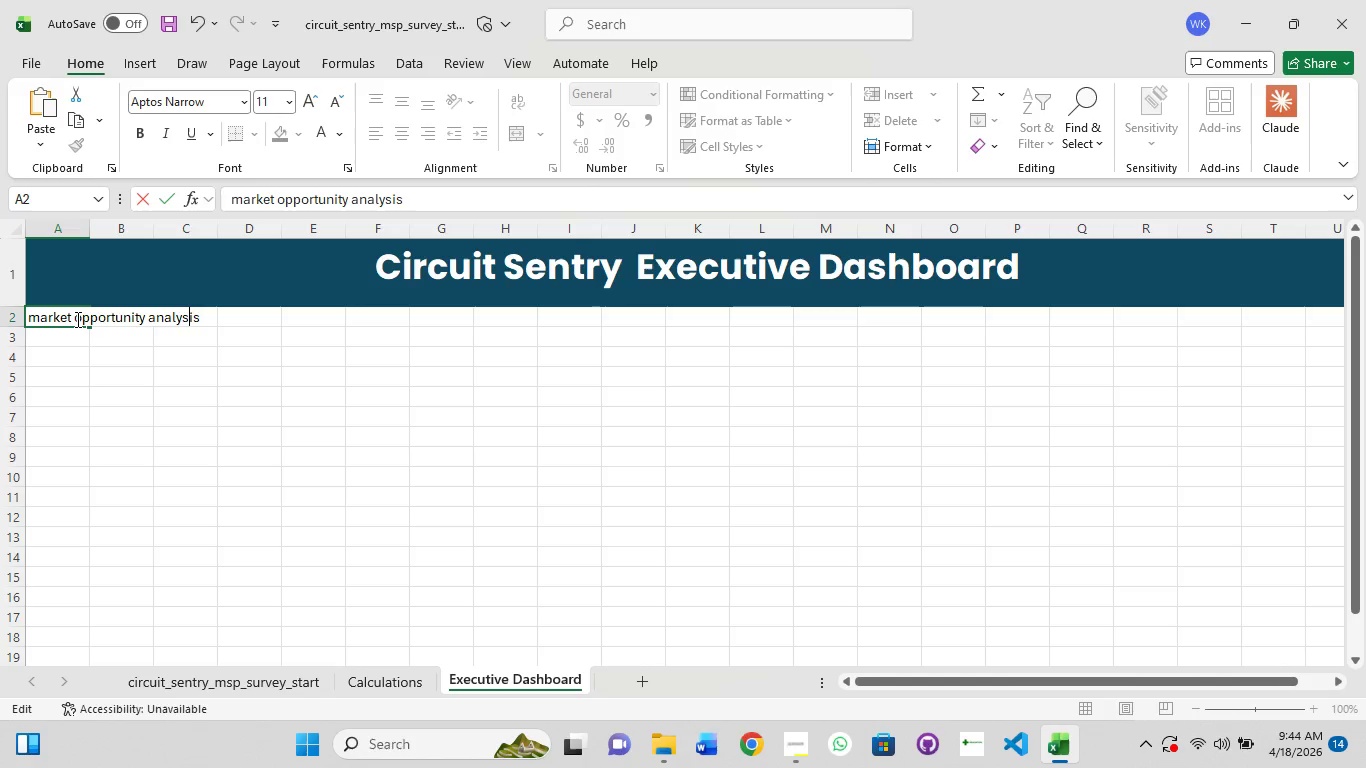 
key(ArrowRight)
 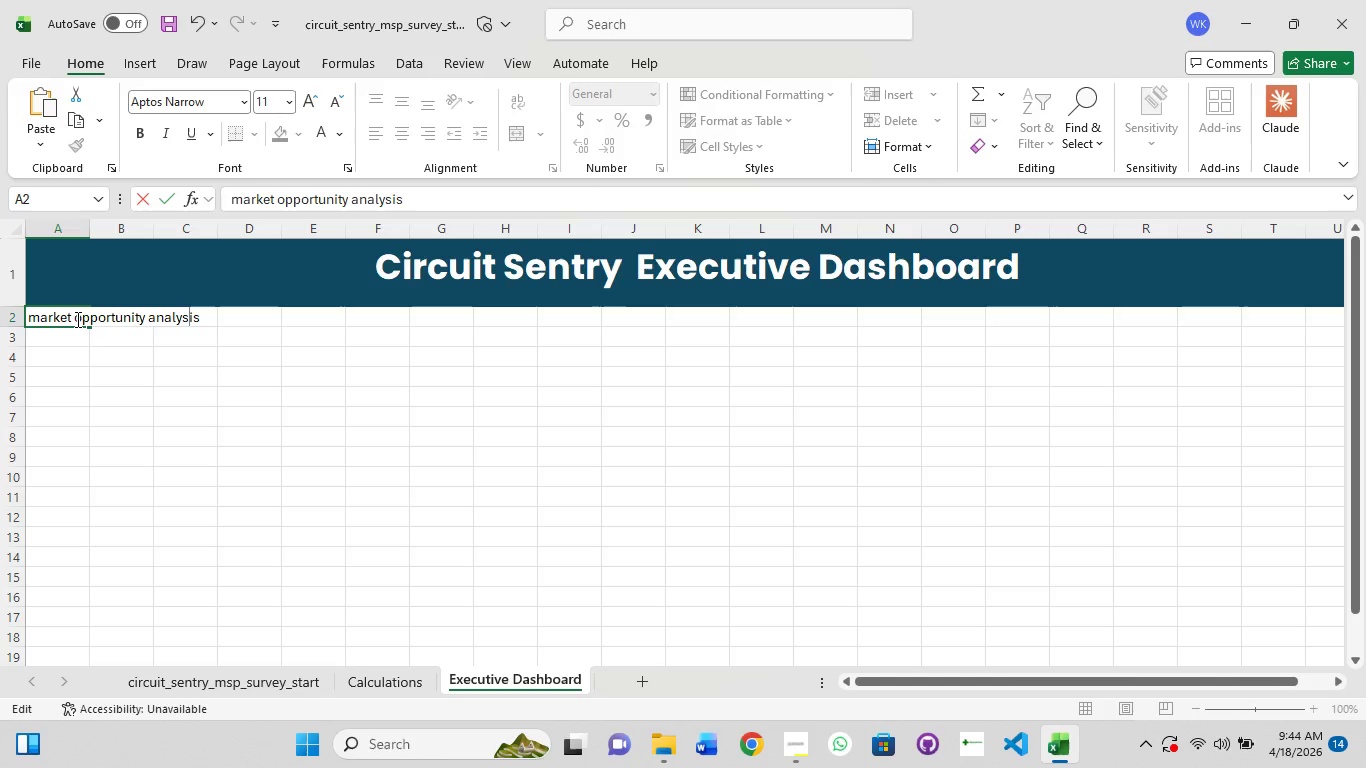 
key(ArrowRight)
 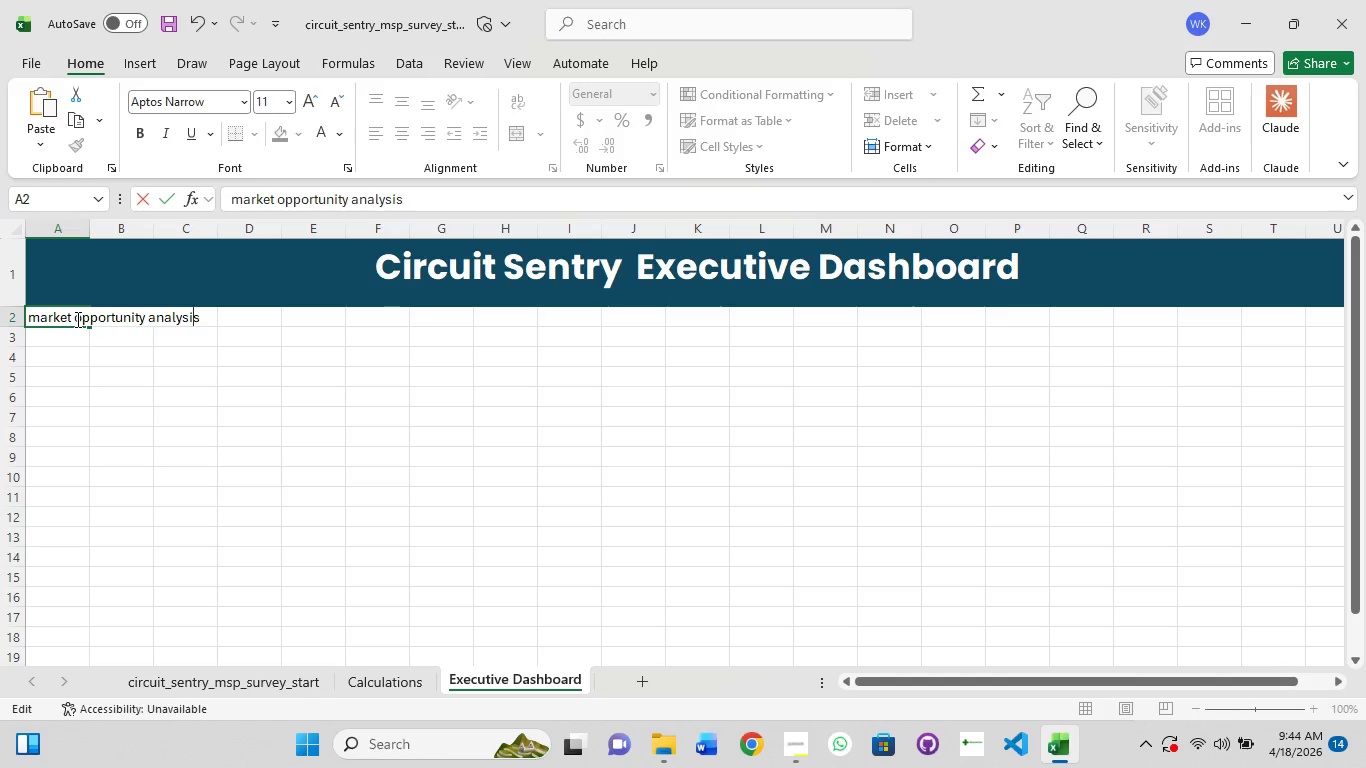 
key(ArrowRight)
 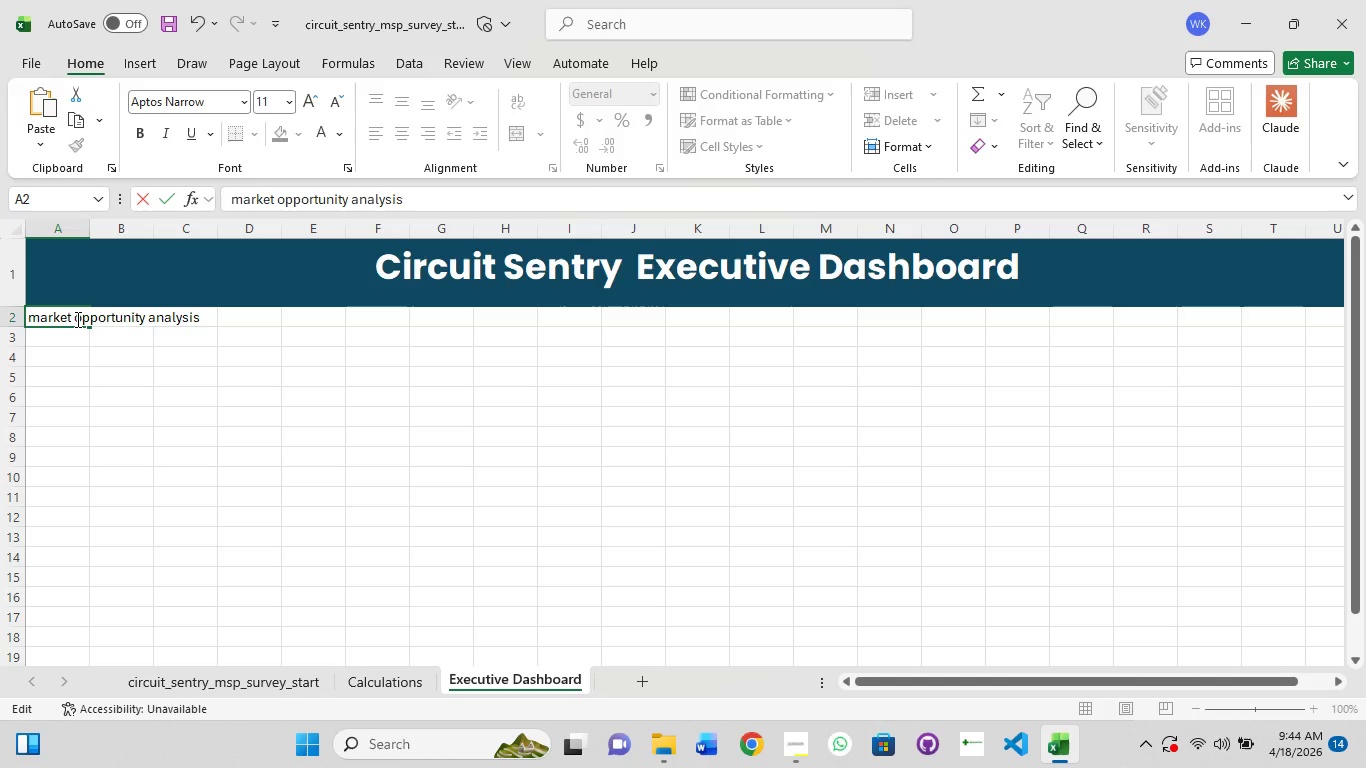 
type( . propensity s=)
key(Backspace)
key(Backspace)
type(Score. pricing sensitui)
key(Backspace)
key(Backspace)
type(ivity. Service demand)
key(Backspace)
key(Backspace)
key(Backspace)
key(Backspace)
key(Backspace)
key(Backspace)
type(Demand)
 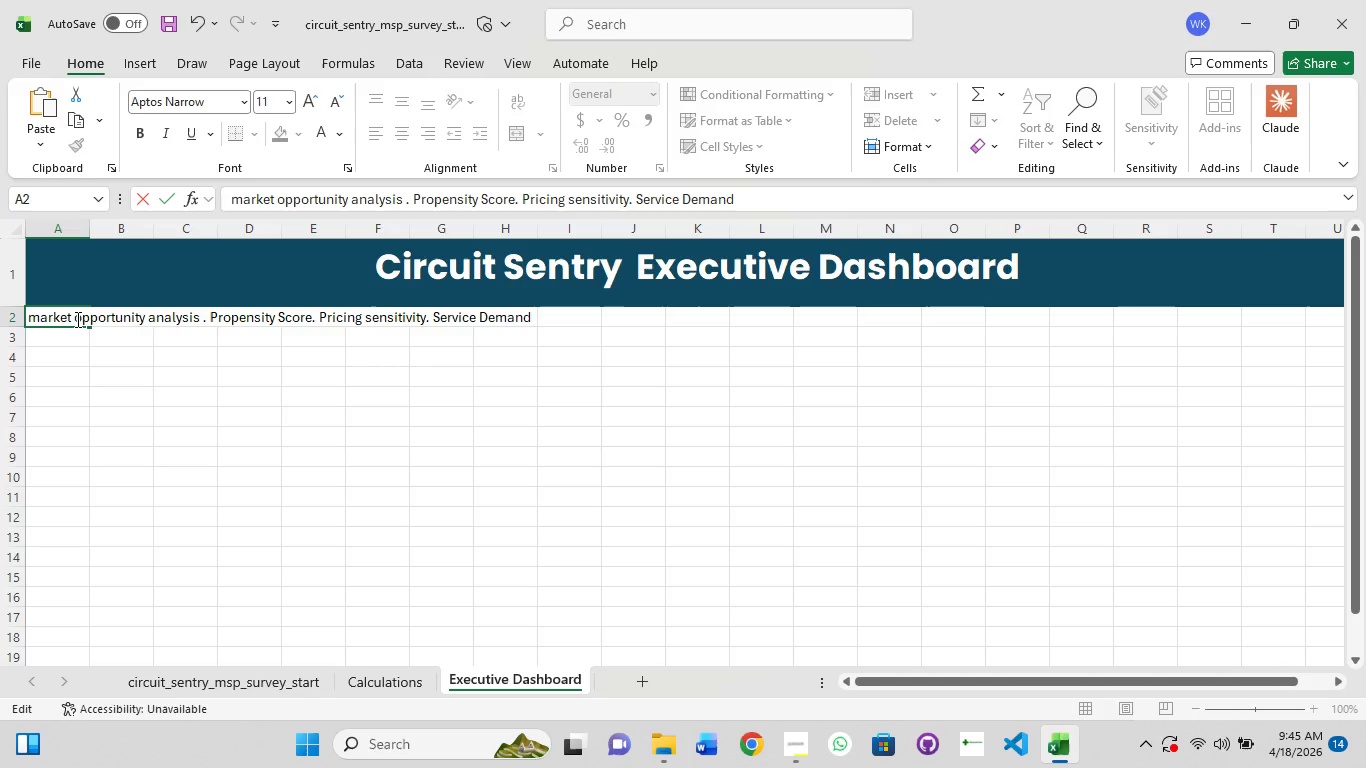 
left_click([51, 349])
 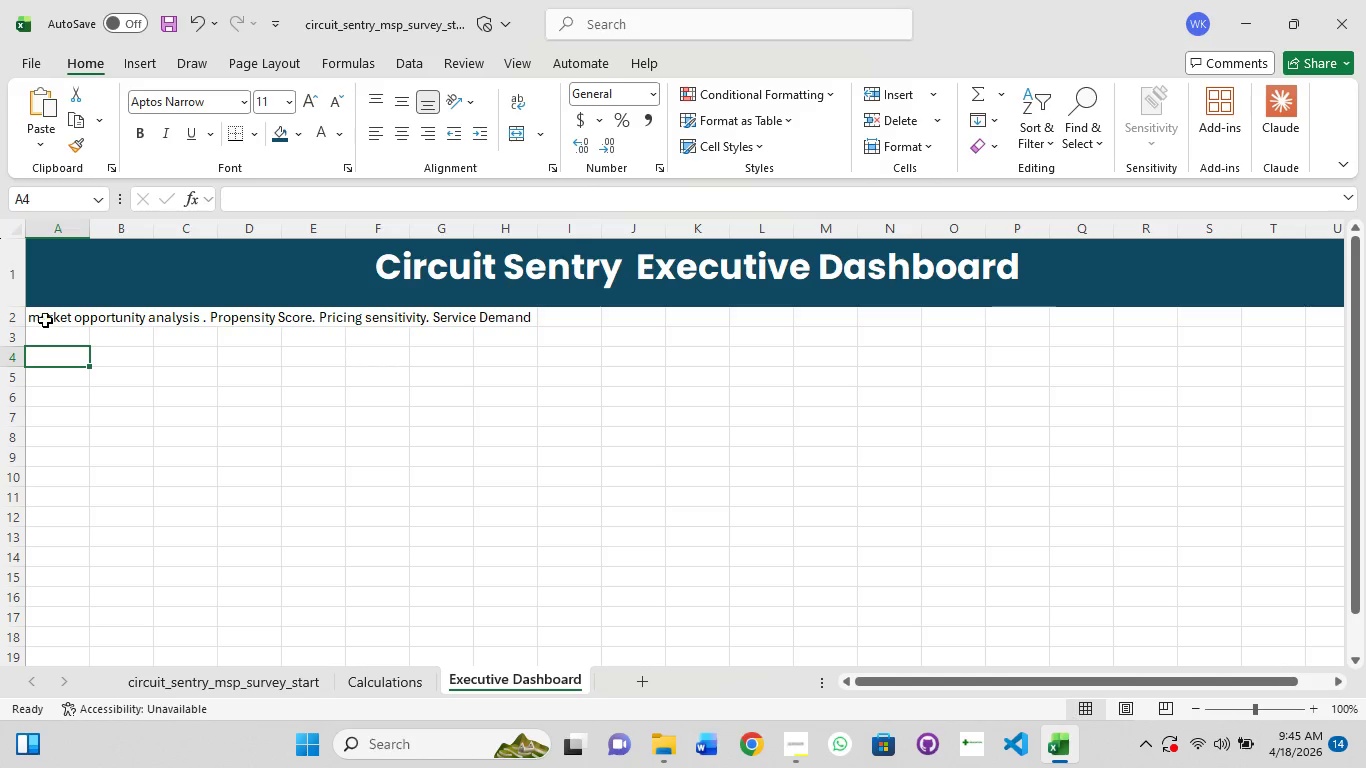 
left_click([49, 316])
 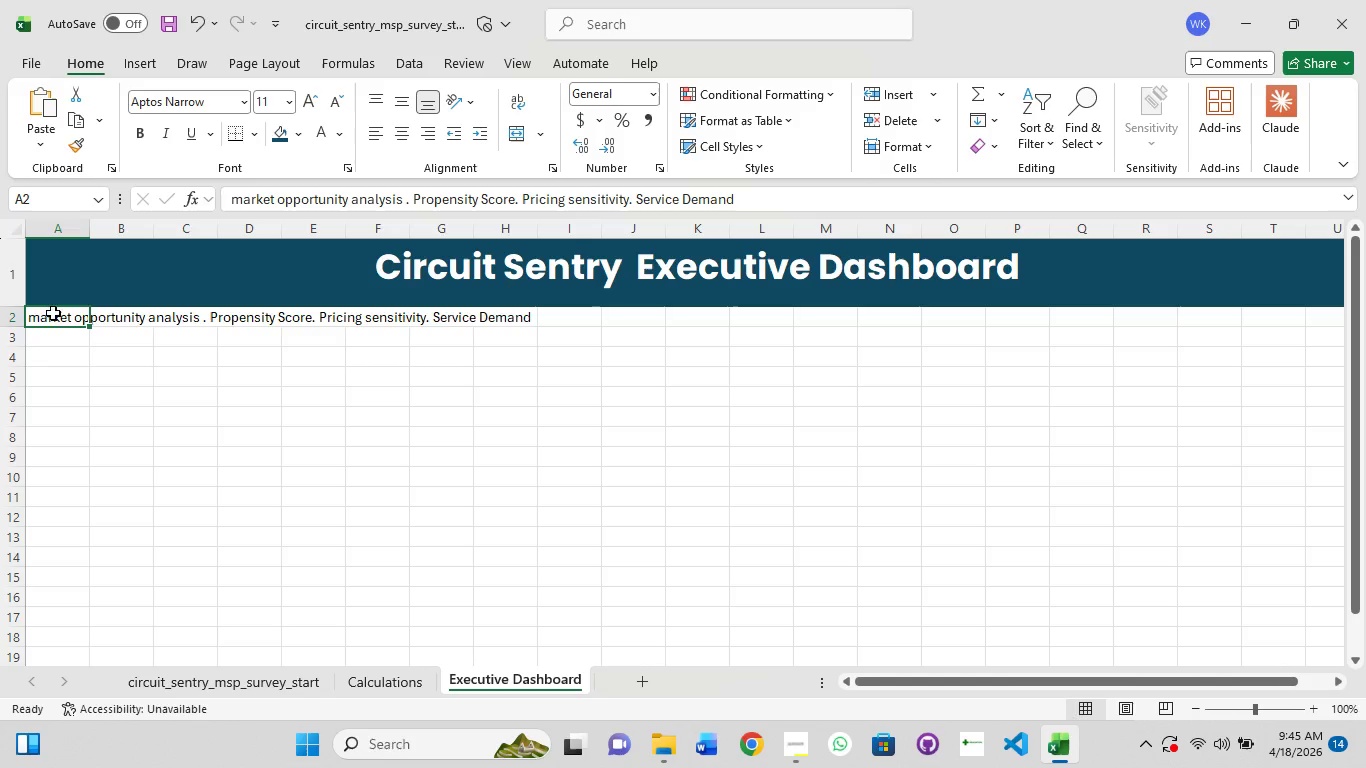 
hold_key(key=ShiftLeft, duration=1.5)
 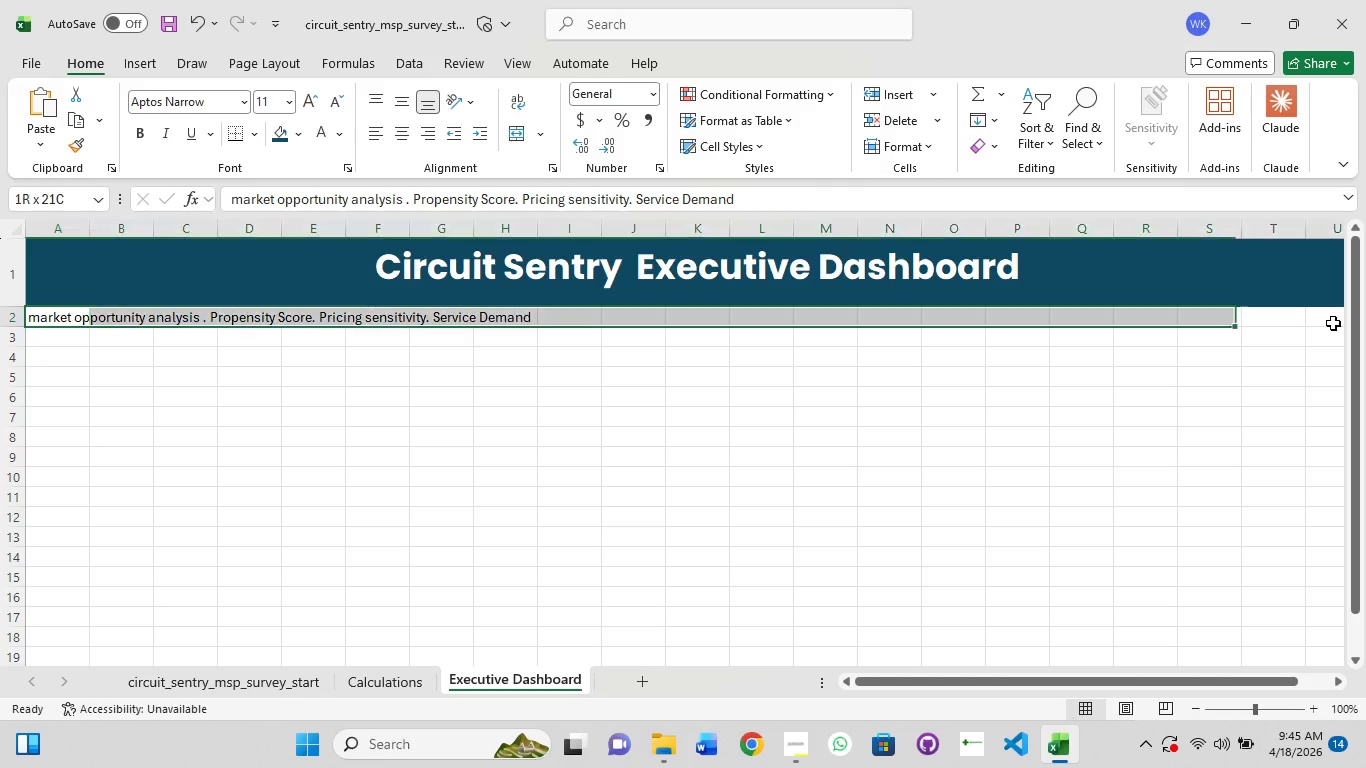 
hold_key(key=ShiftLeft, duration=1.39)
left_click([1333, 323])
 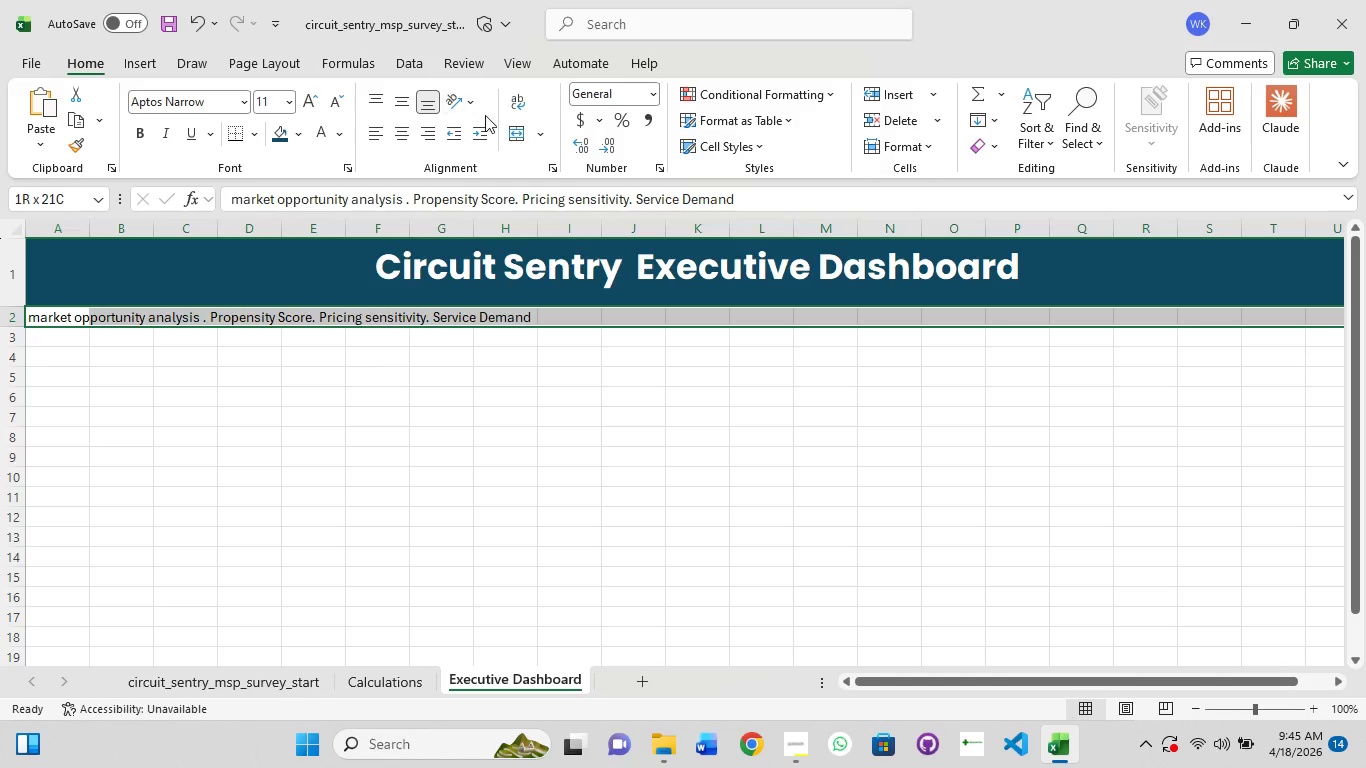 
left_click([522, 135])
 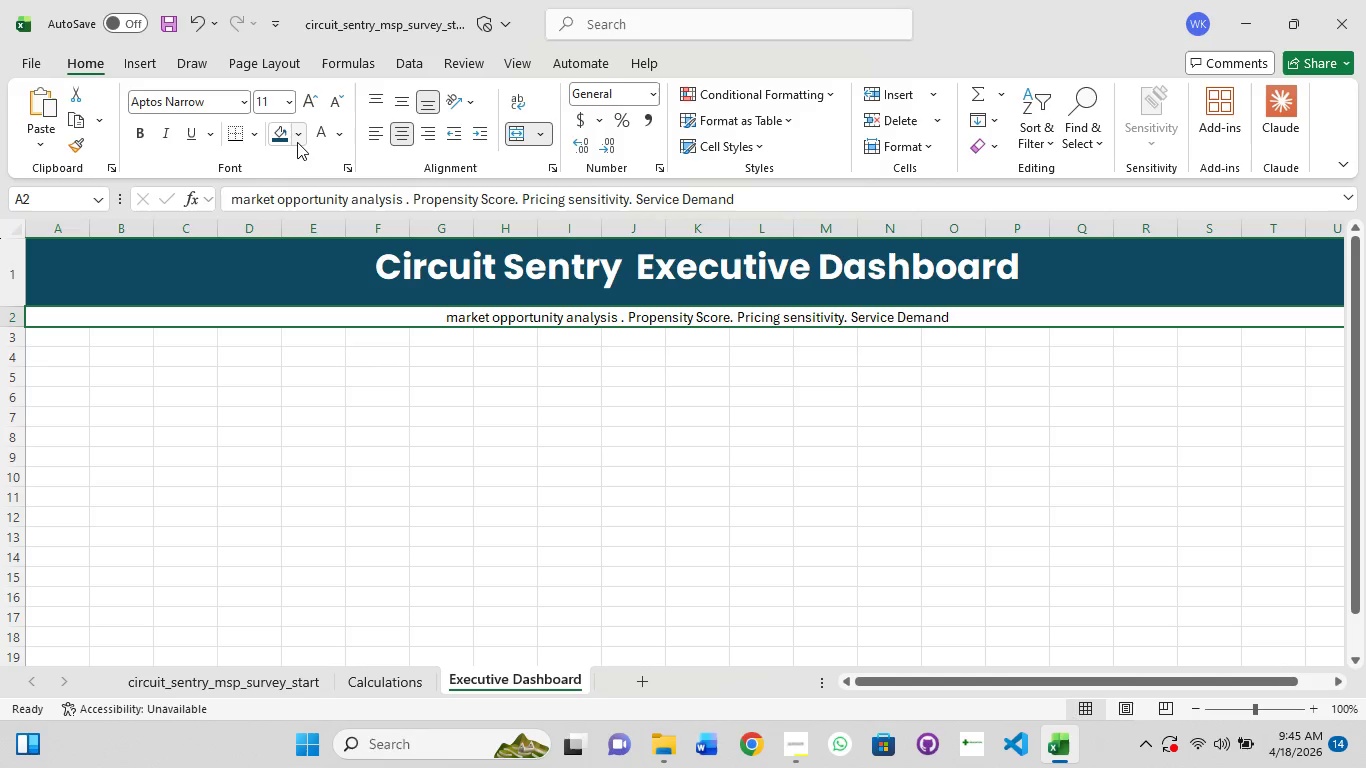 
left_click([296, 133])
 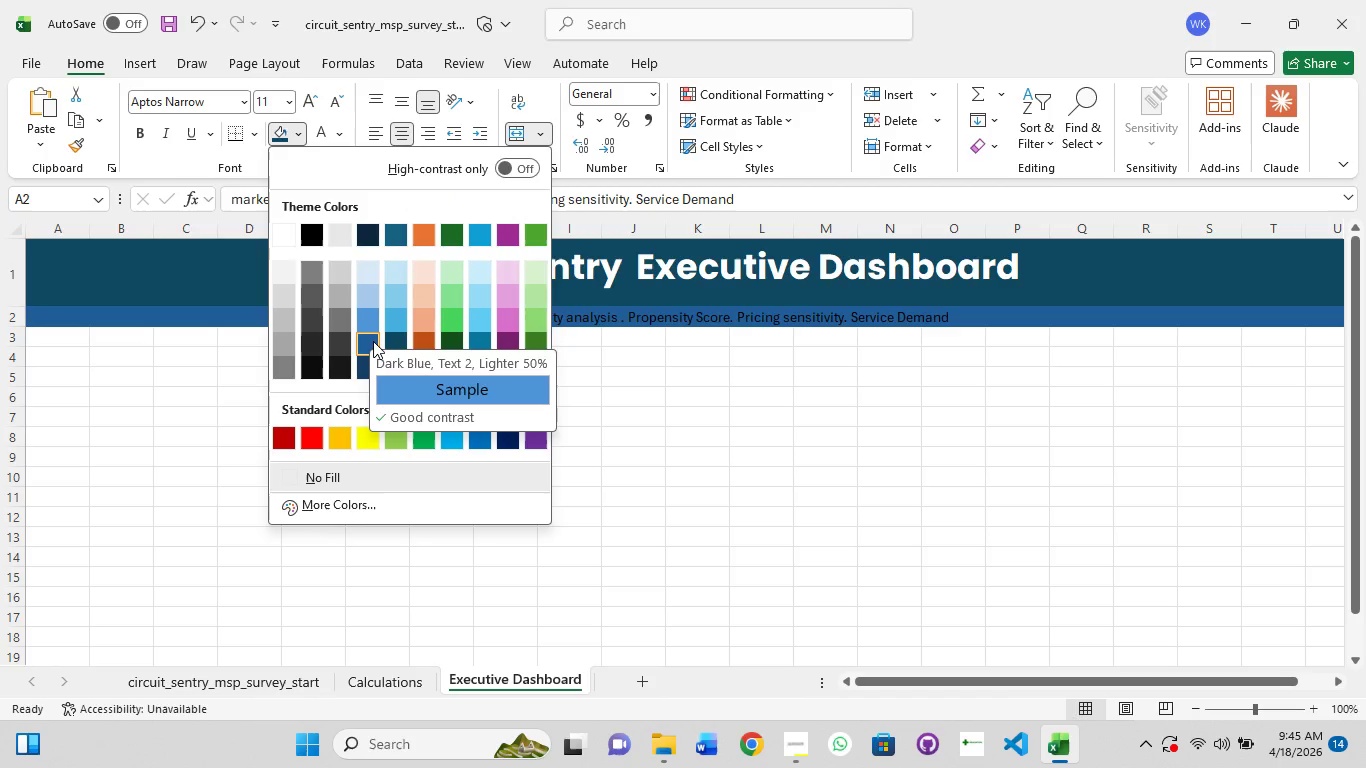 
left_click([369, 328])
 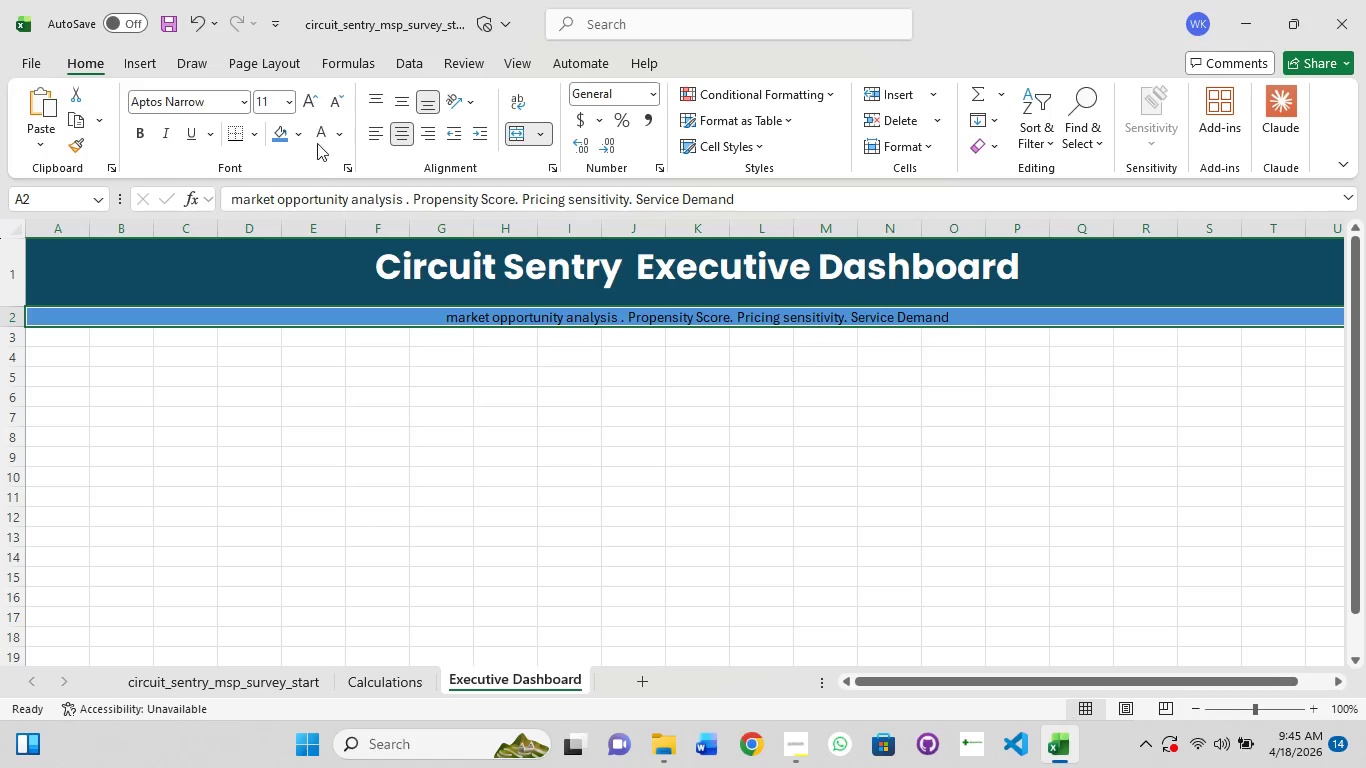 
left_click([317, 130])
 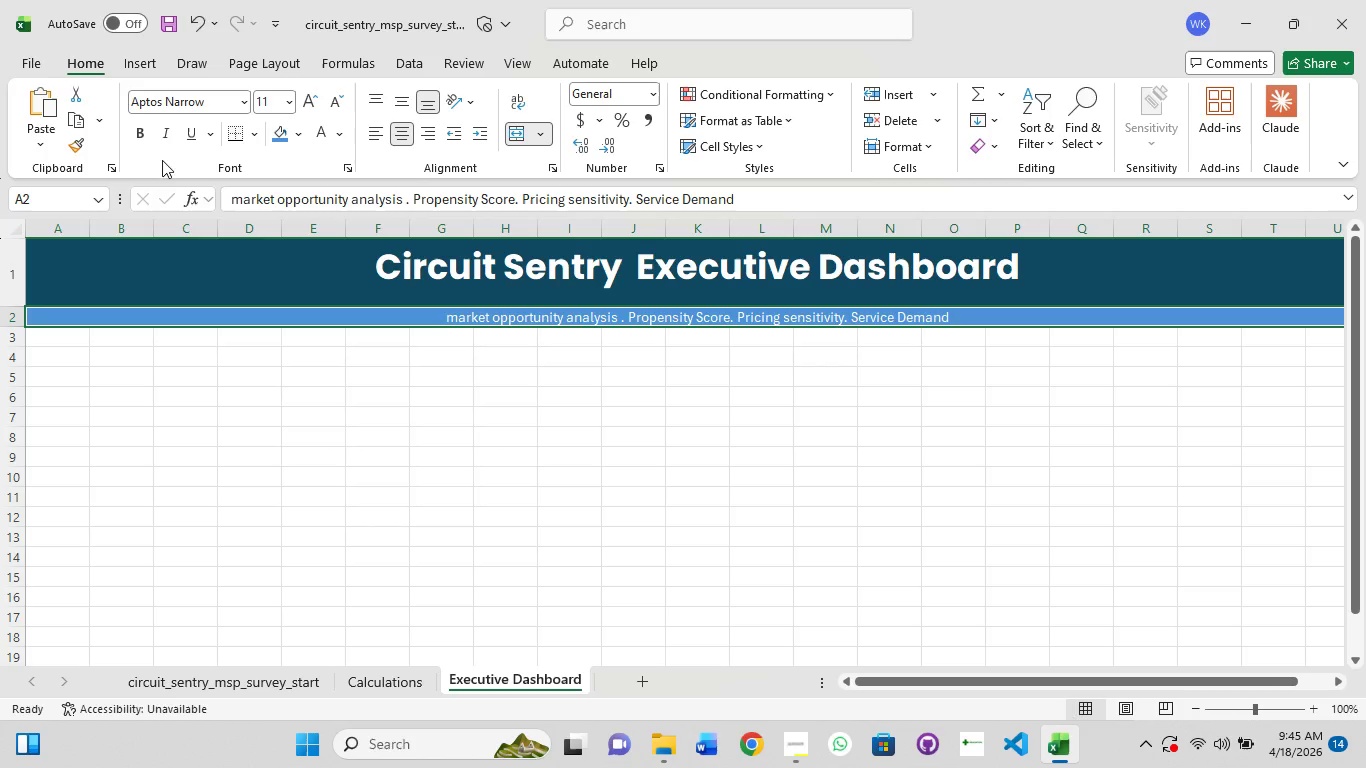 
left_click([135, 132])
 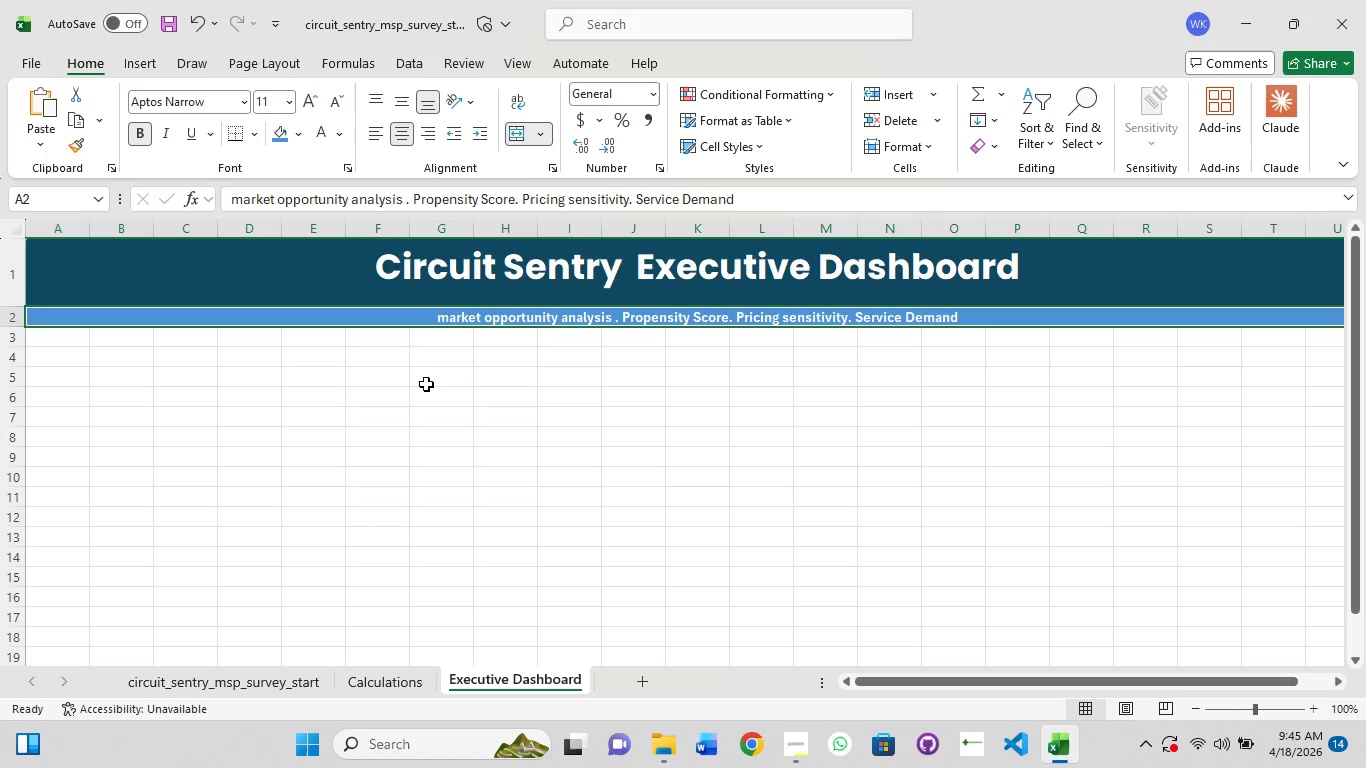 
left_click([426, 384])
 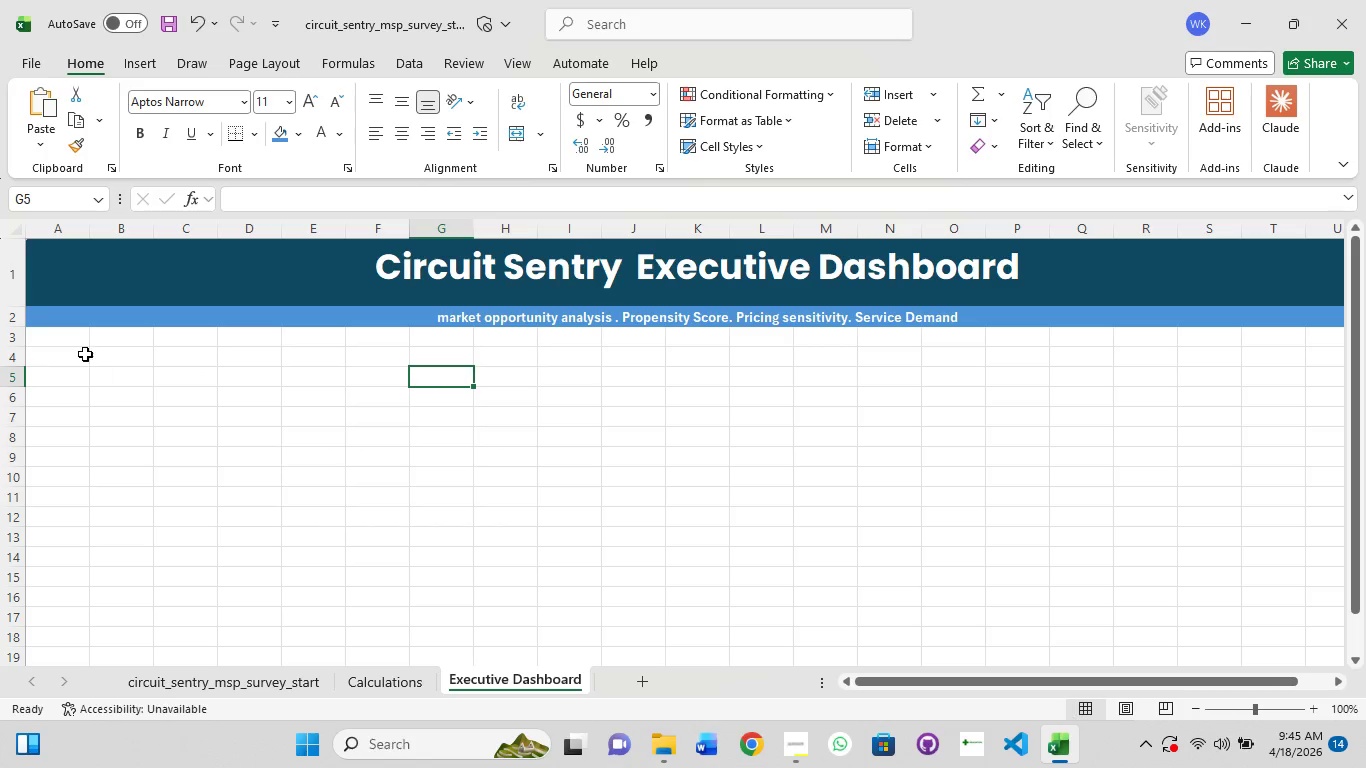 
left_click([67, 338])
 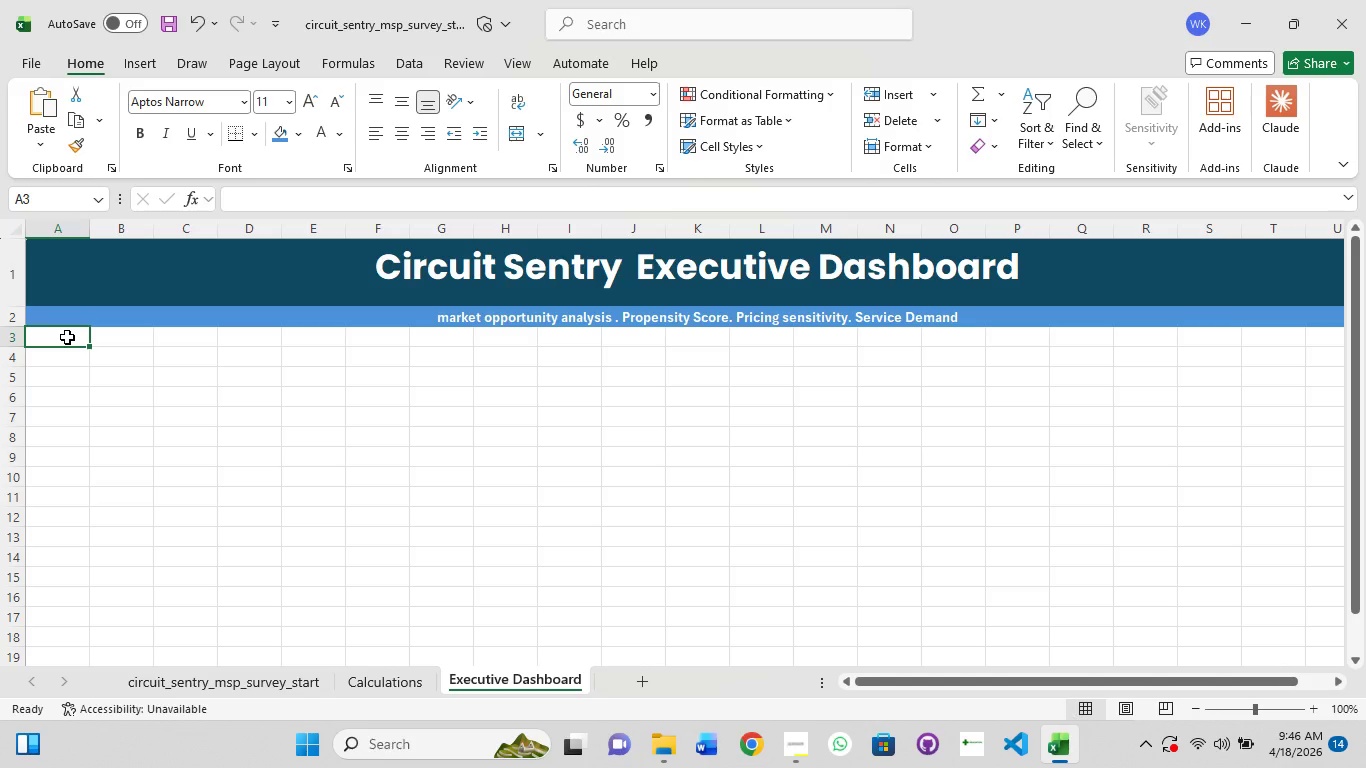 
wait(41.72)
 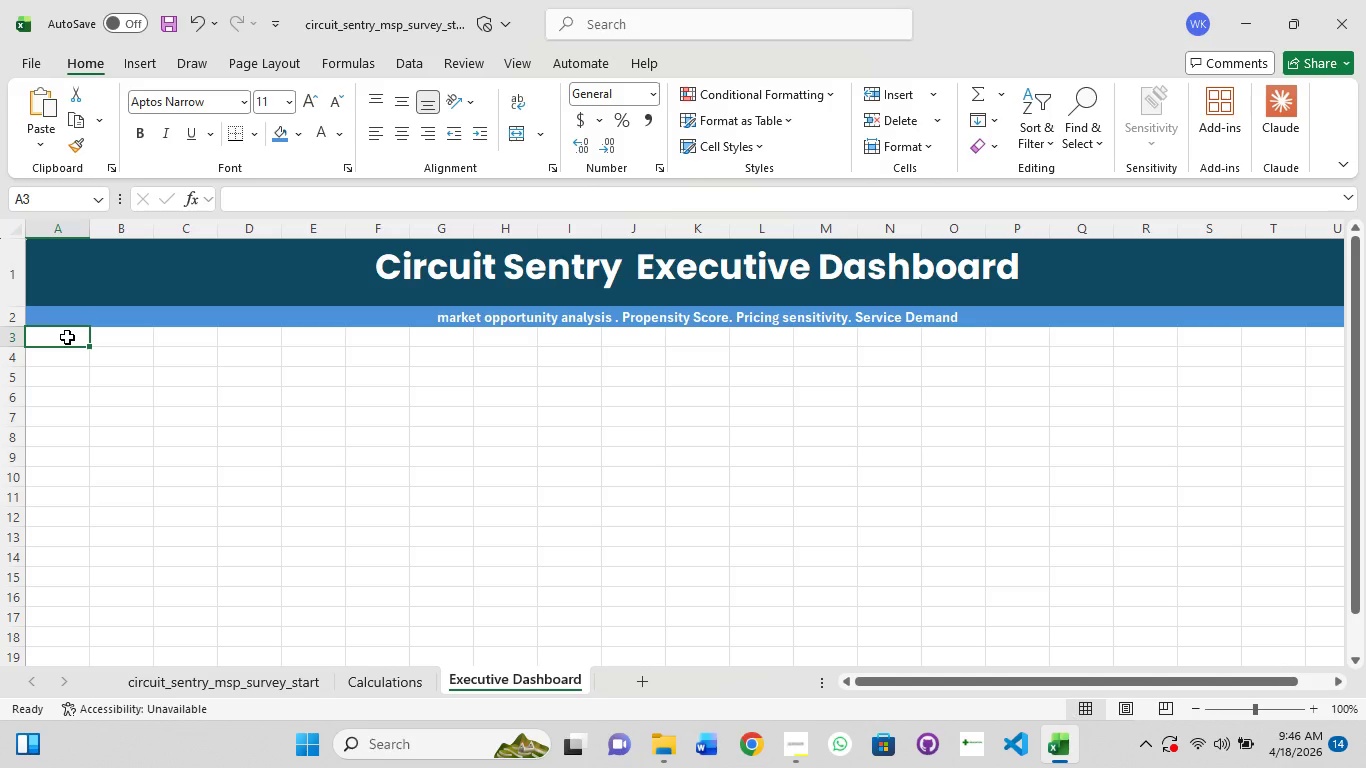 
left_click([637, 680])
 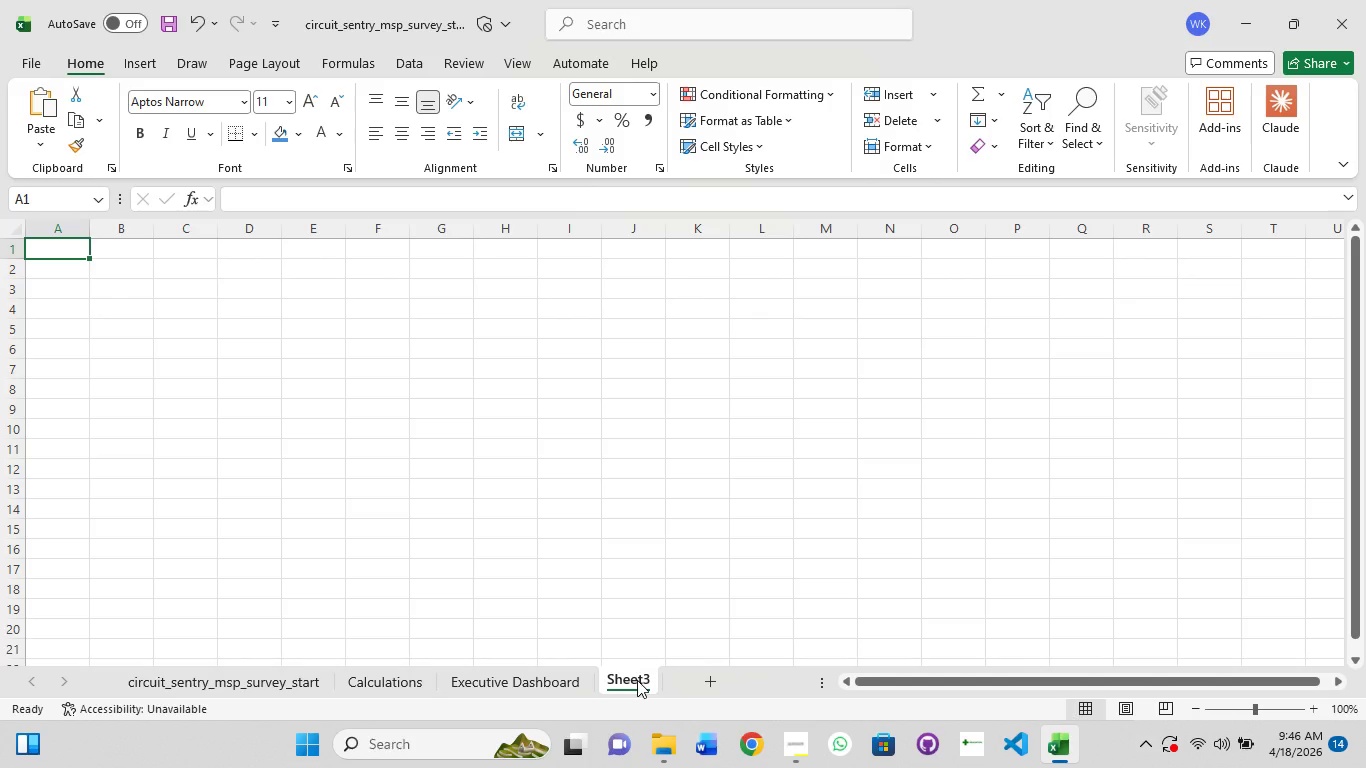 
double_click([637, 680])
 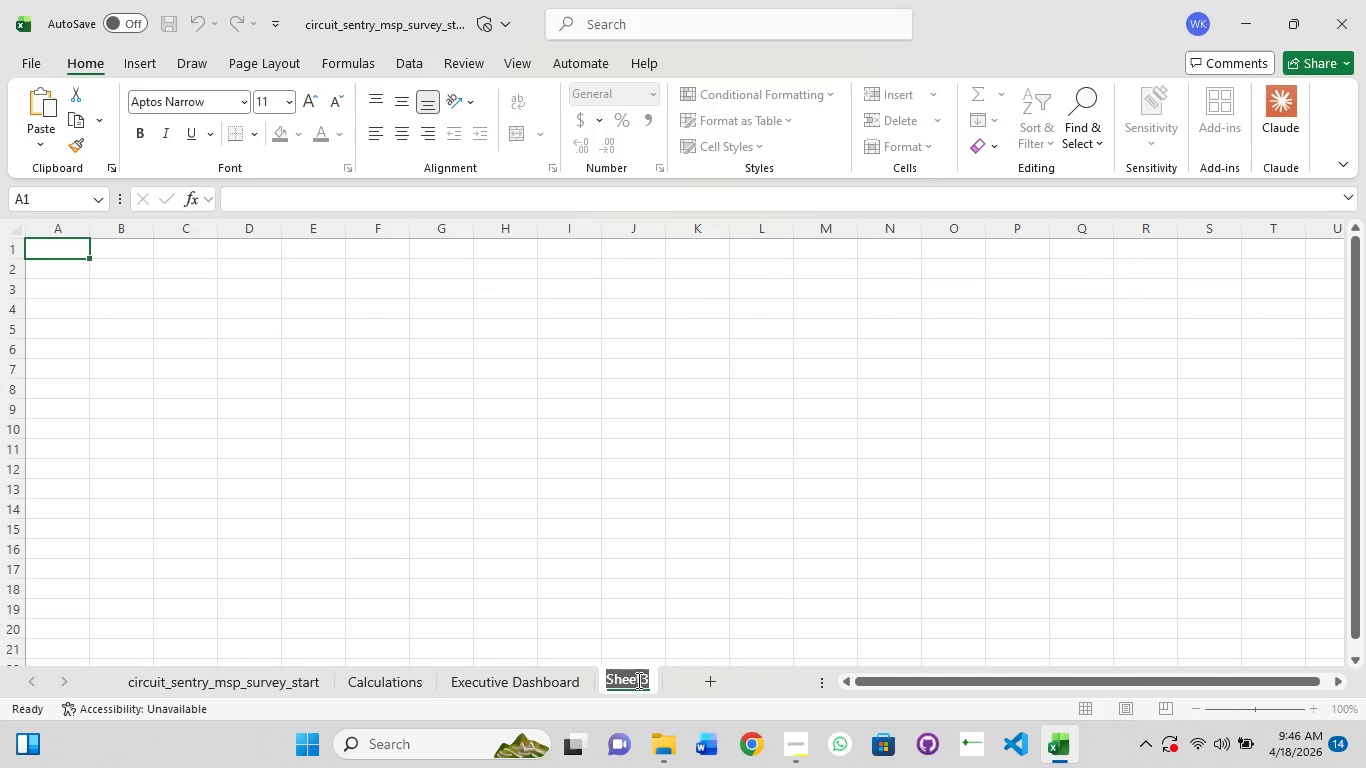 
type(Ca)
key(Backspace)
type(hart Data)
 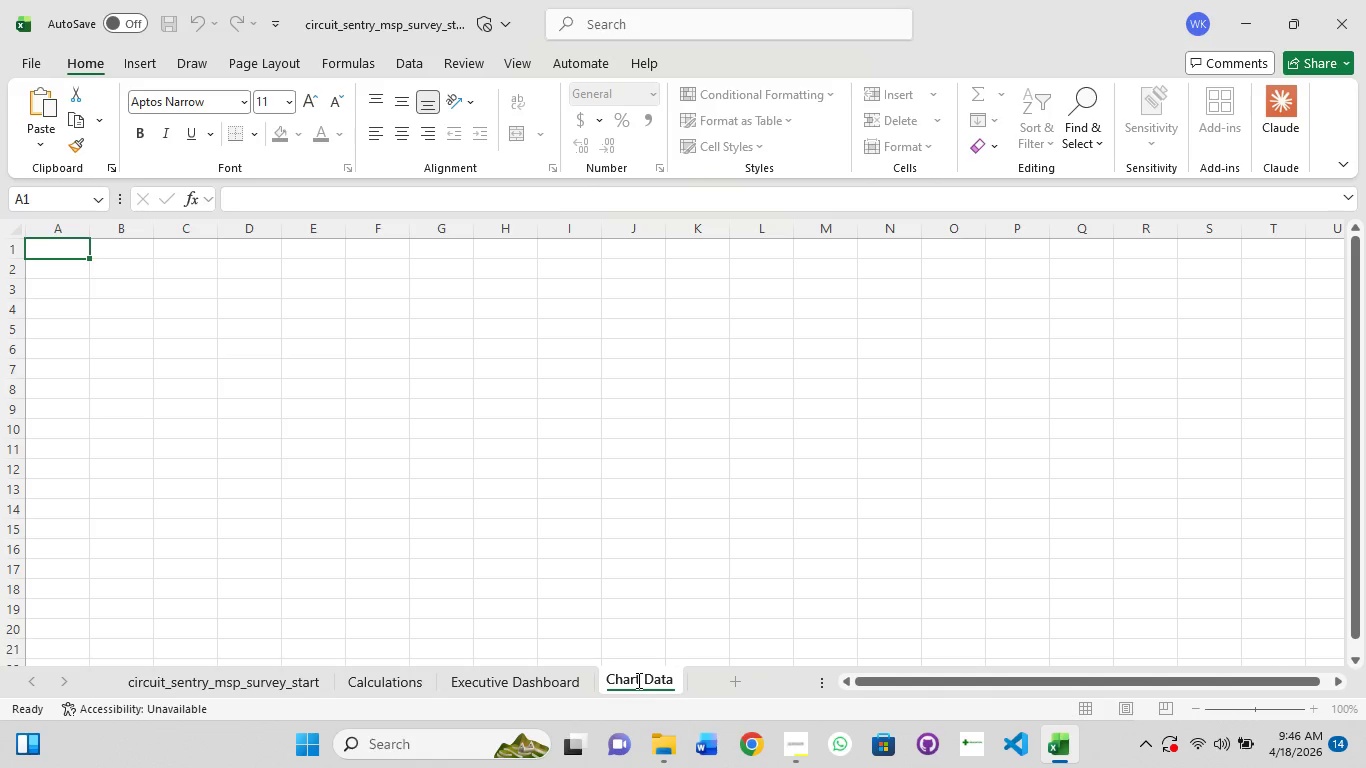 
key(Enter)
 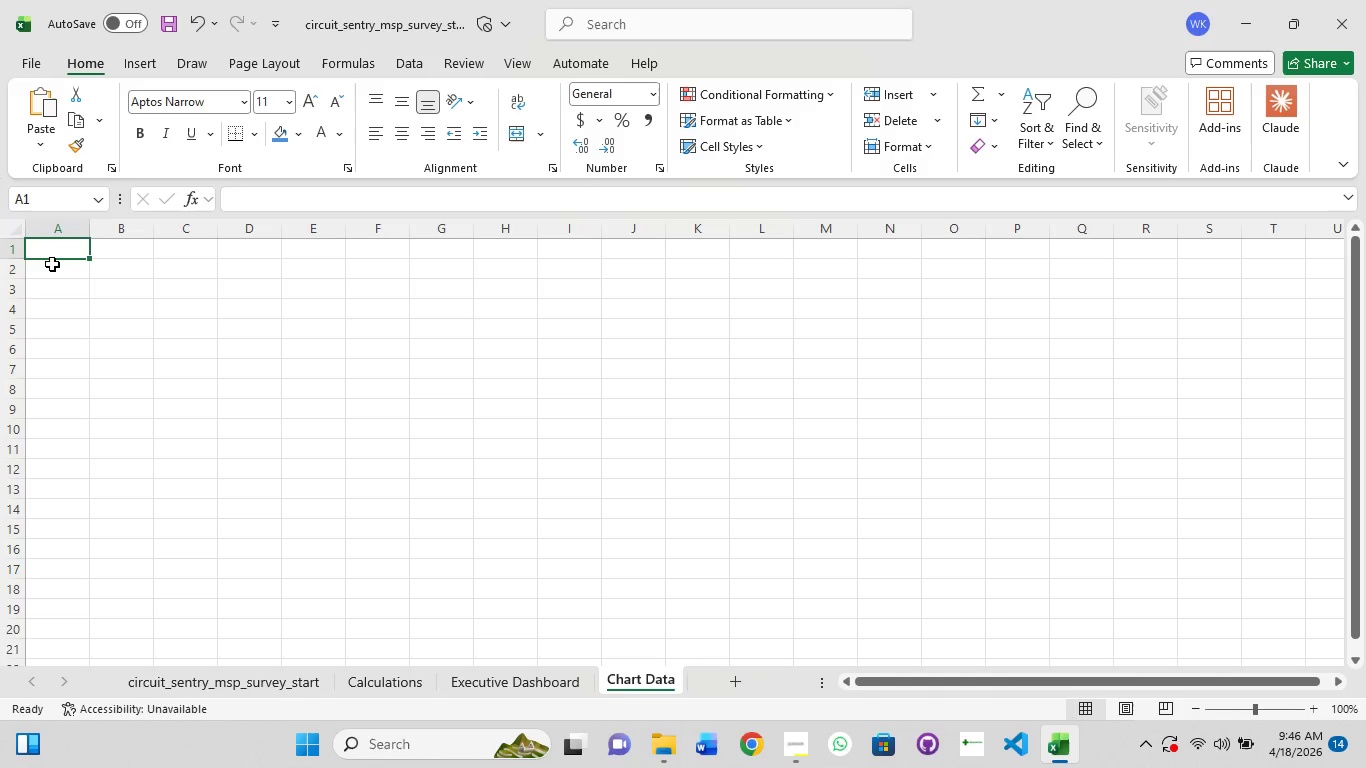 
double_click([52, 264])
 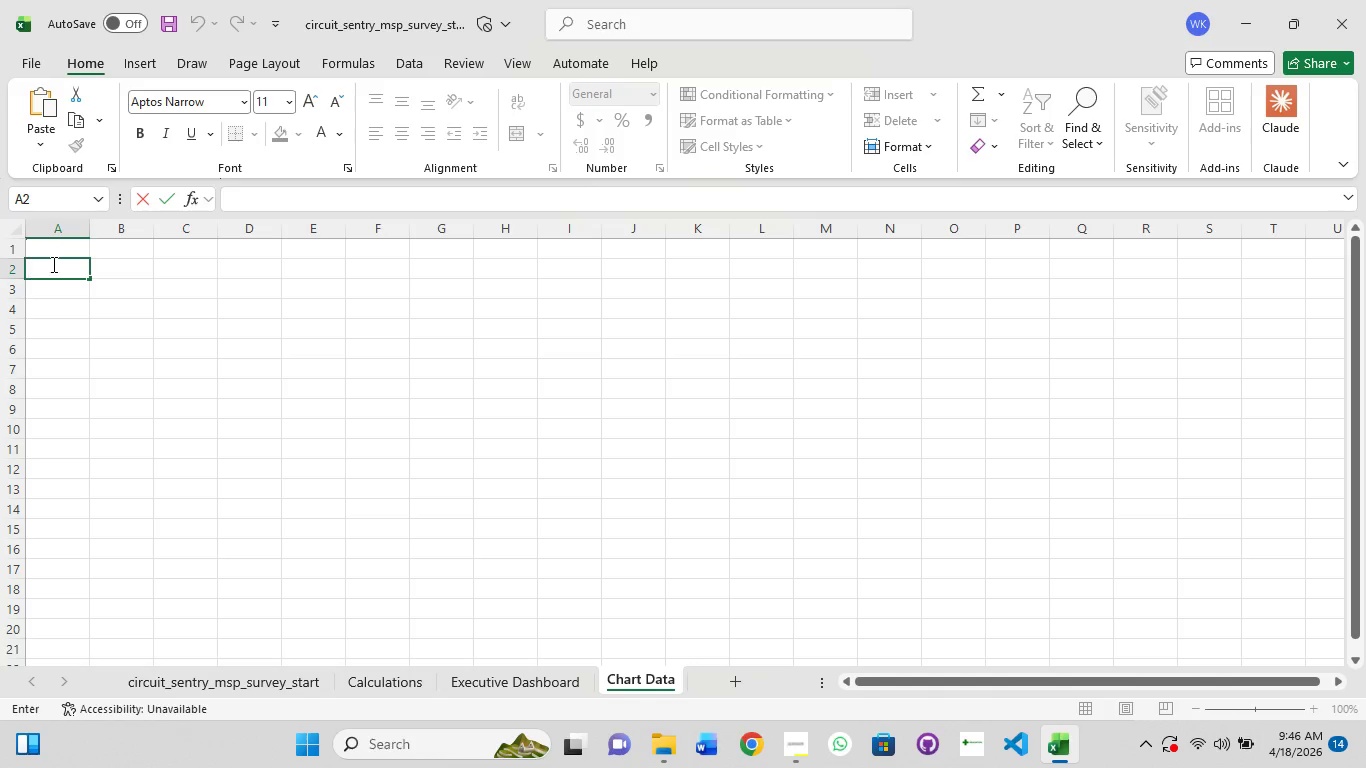 
left_click([52, 264])
 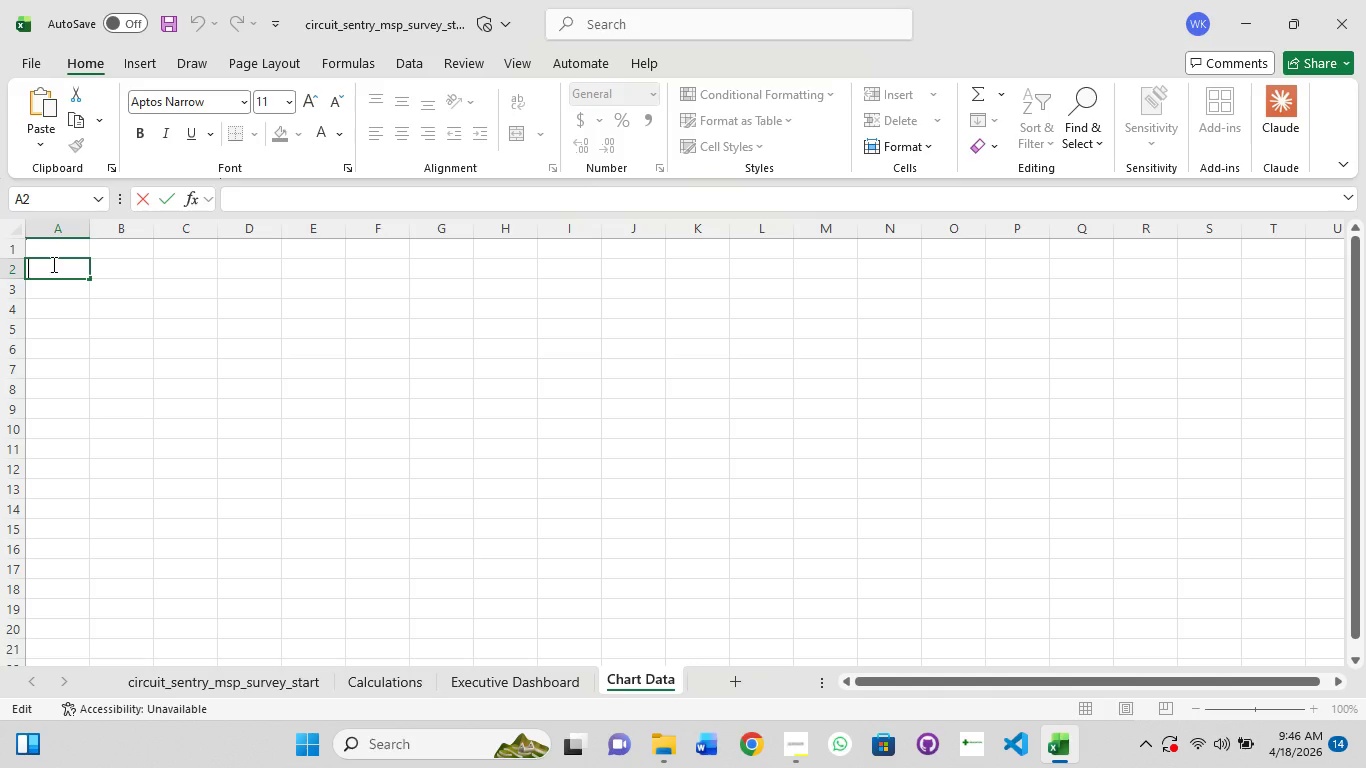 
type(Se)
 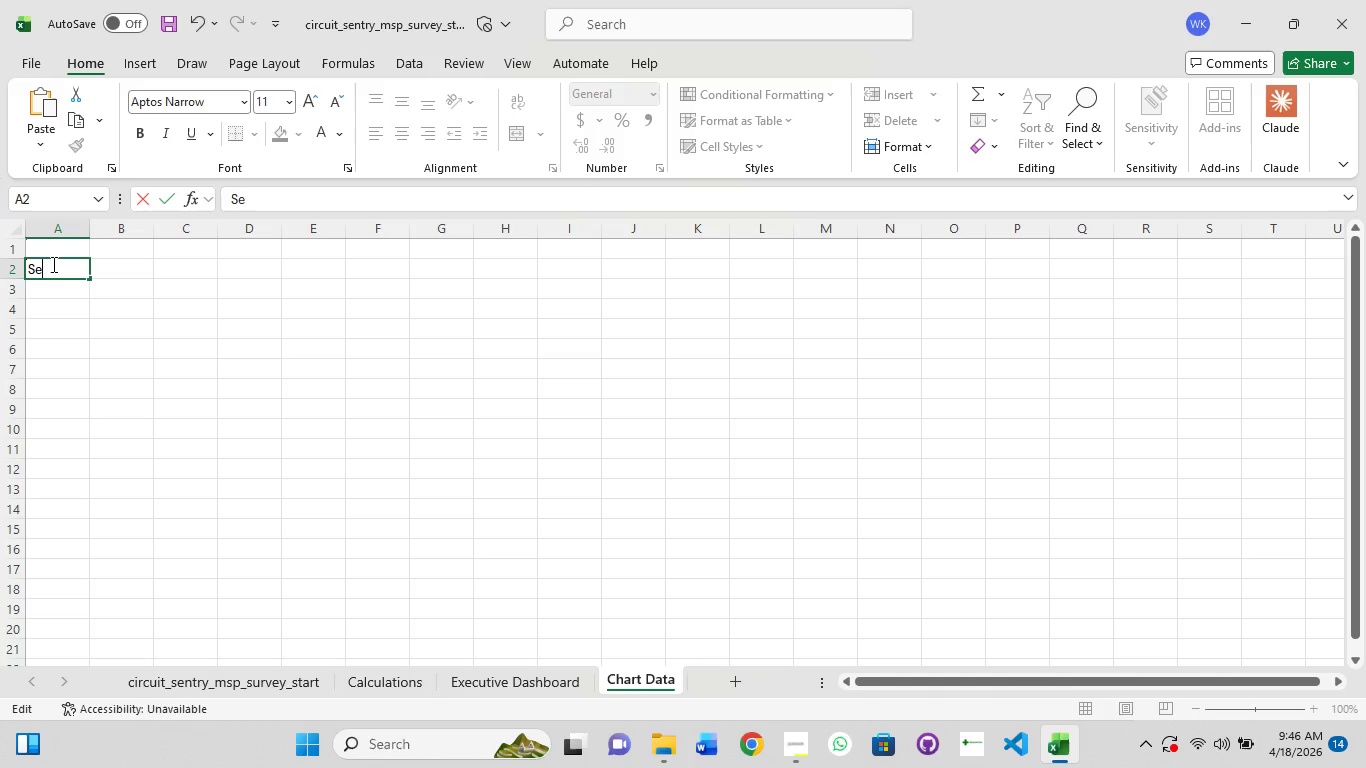 
key(Control+Z)
 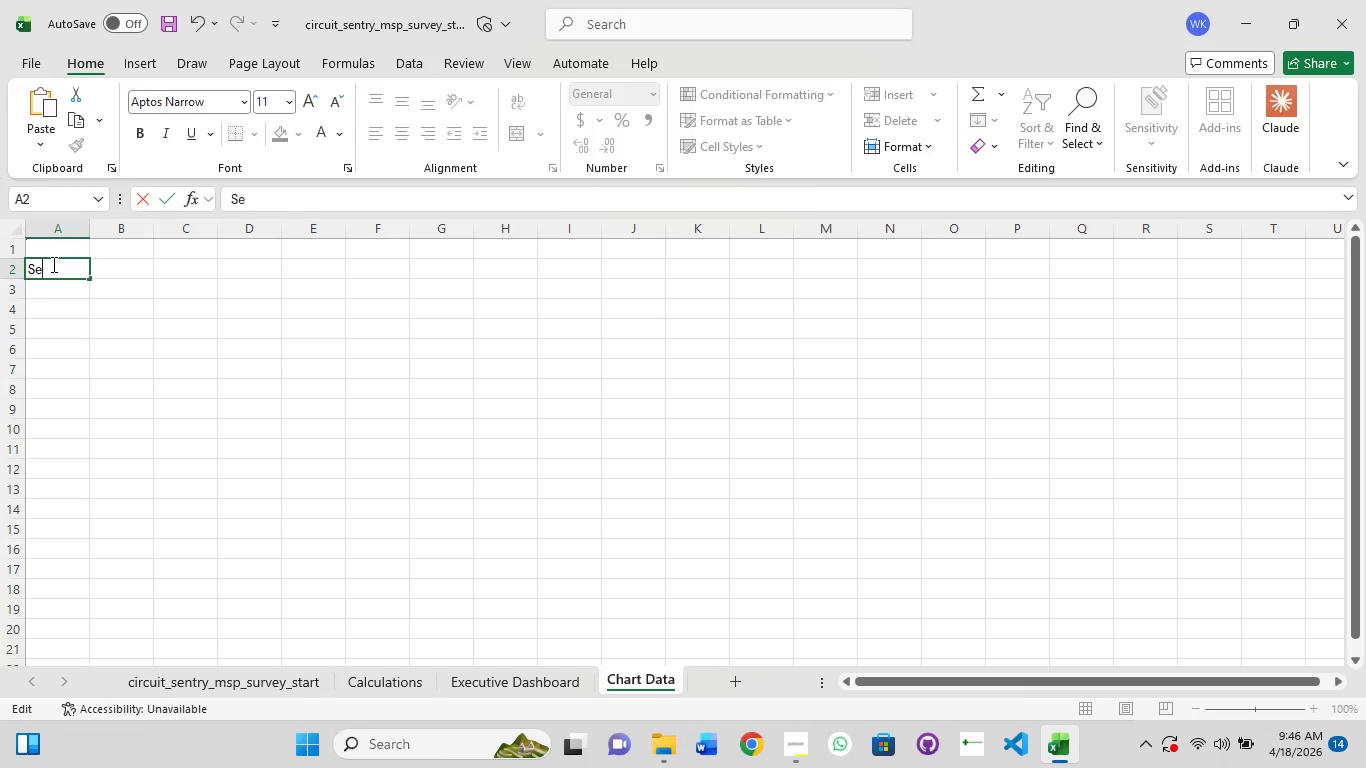 
key(Control+Z)
 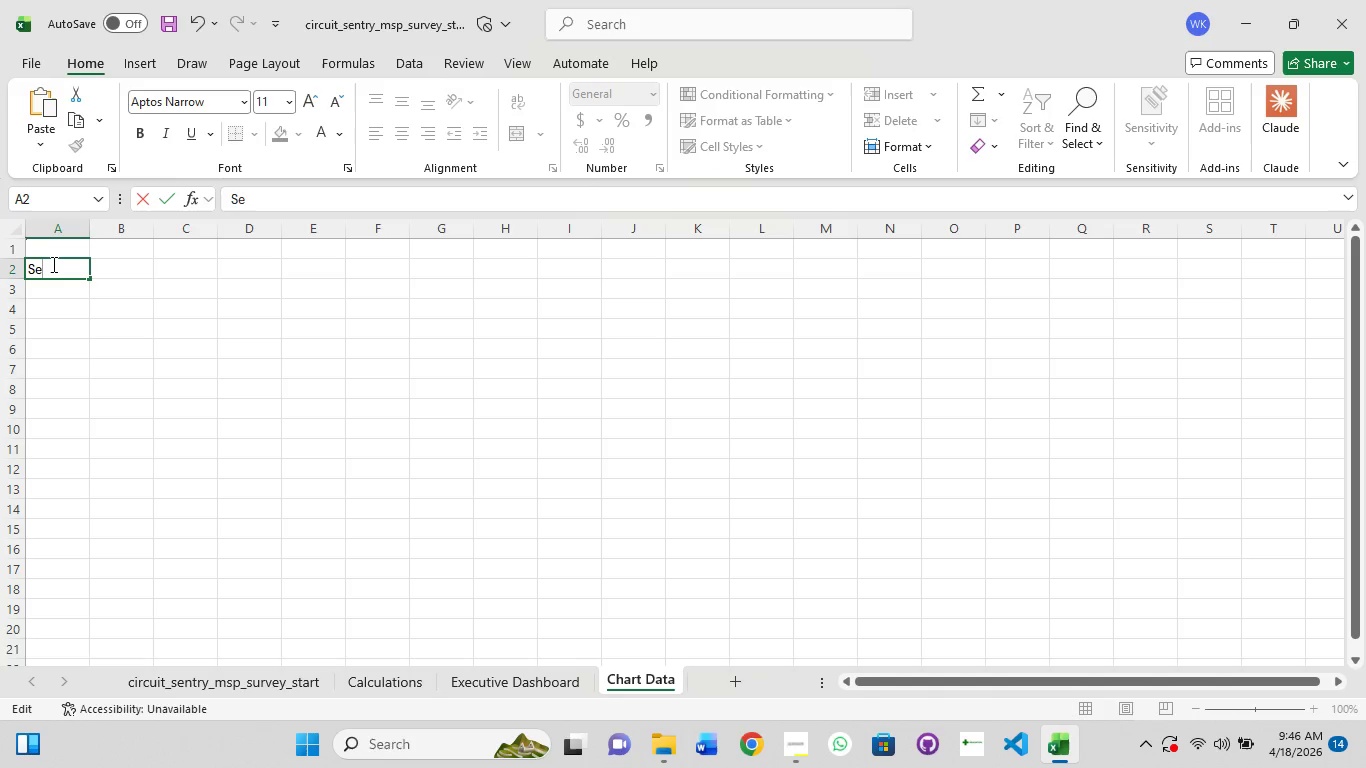 
key(Control+Z)
 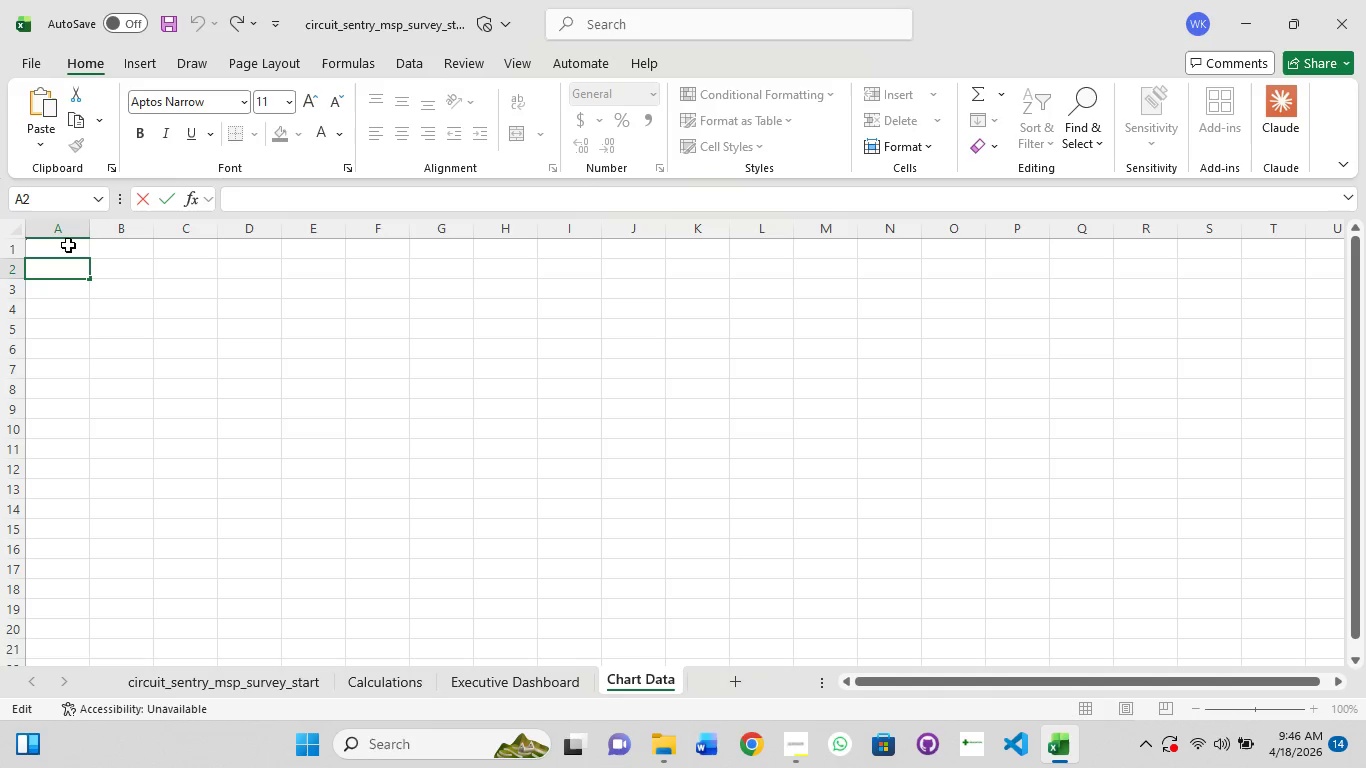 
left_click([74, 240])
 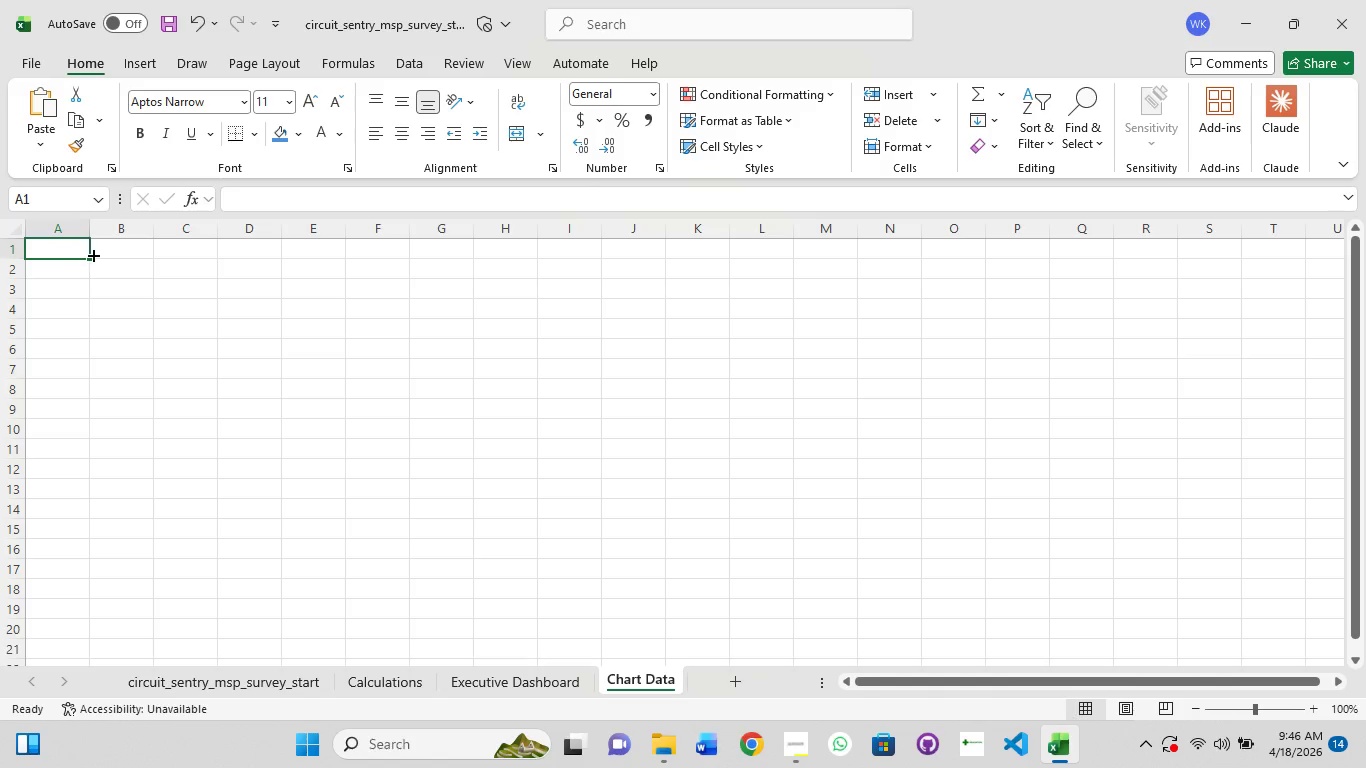 
double_click([42, 251])
 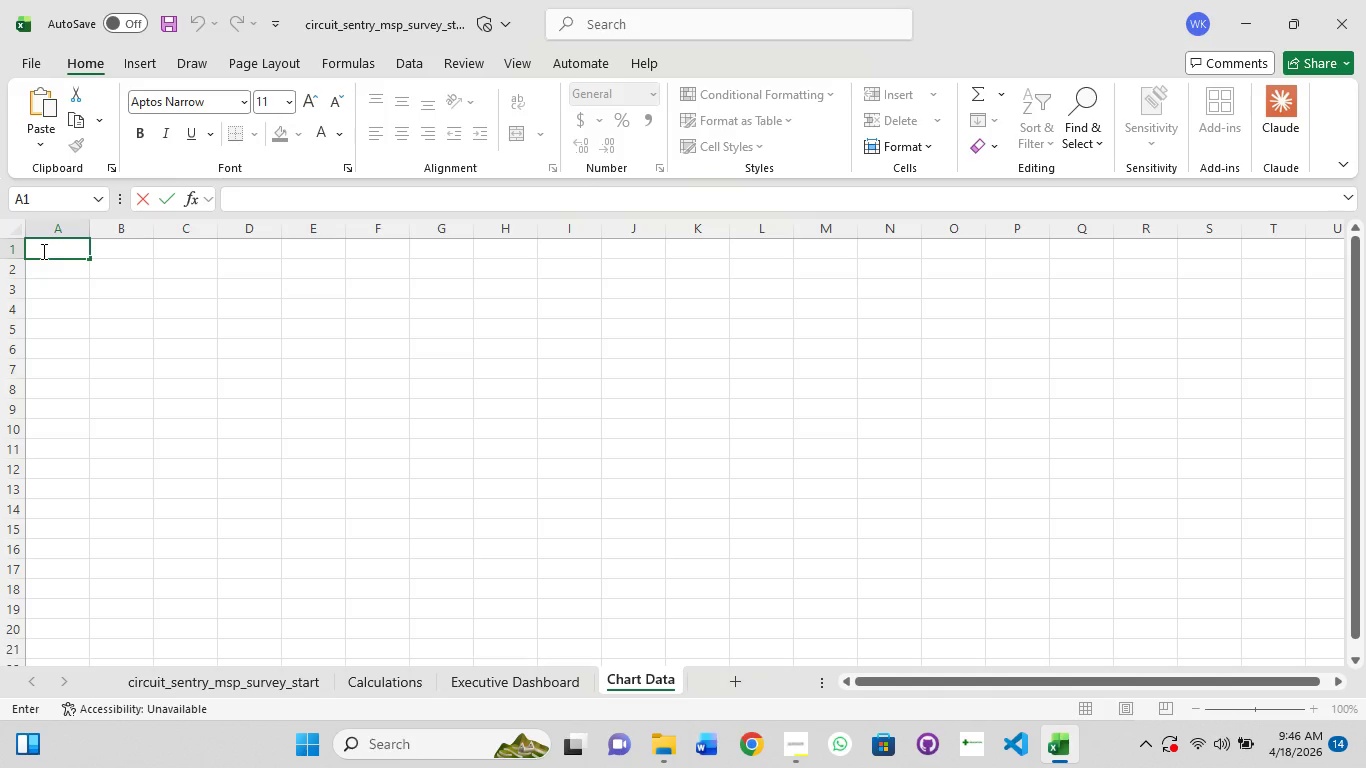 
type(Service)
 